 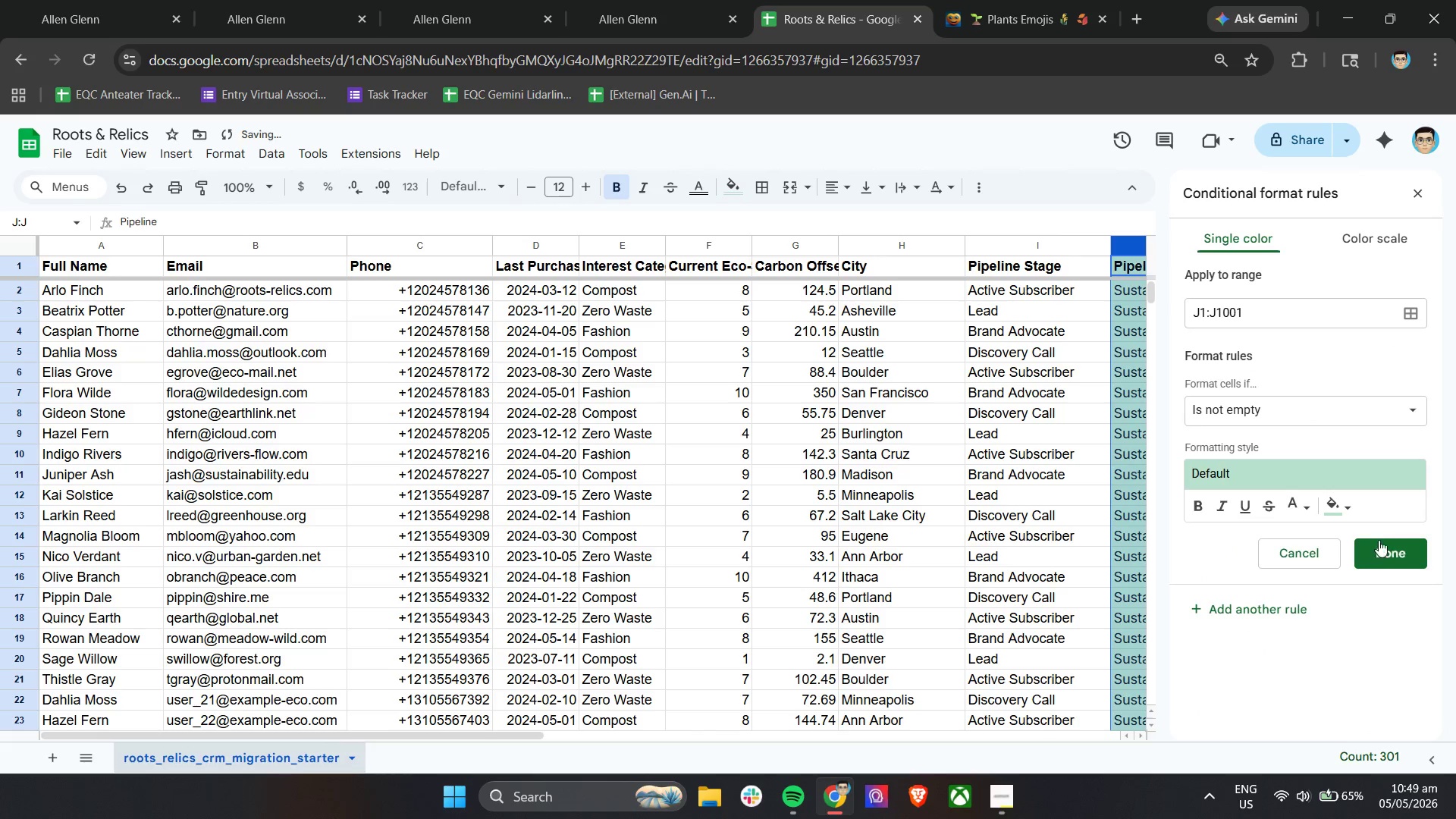 
left_click([1295, 564])
 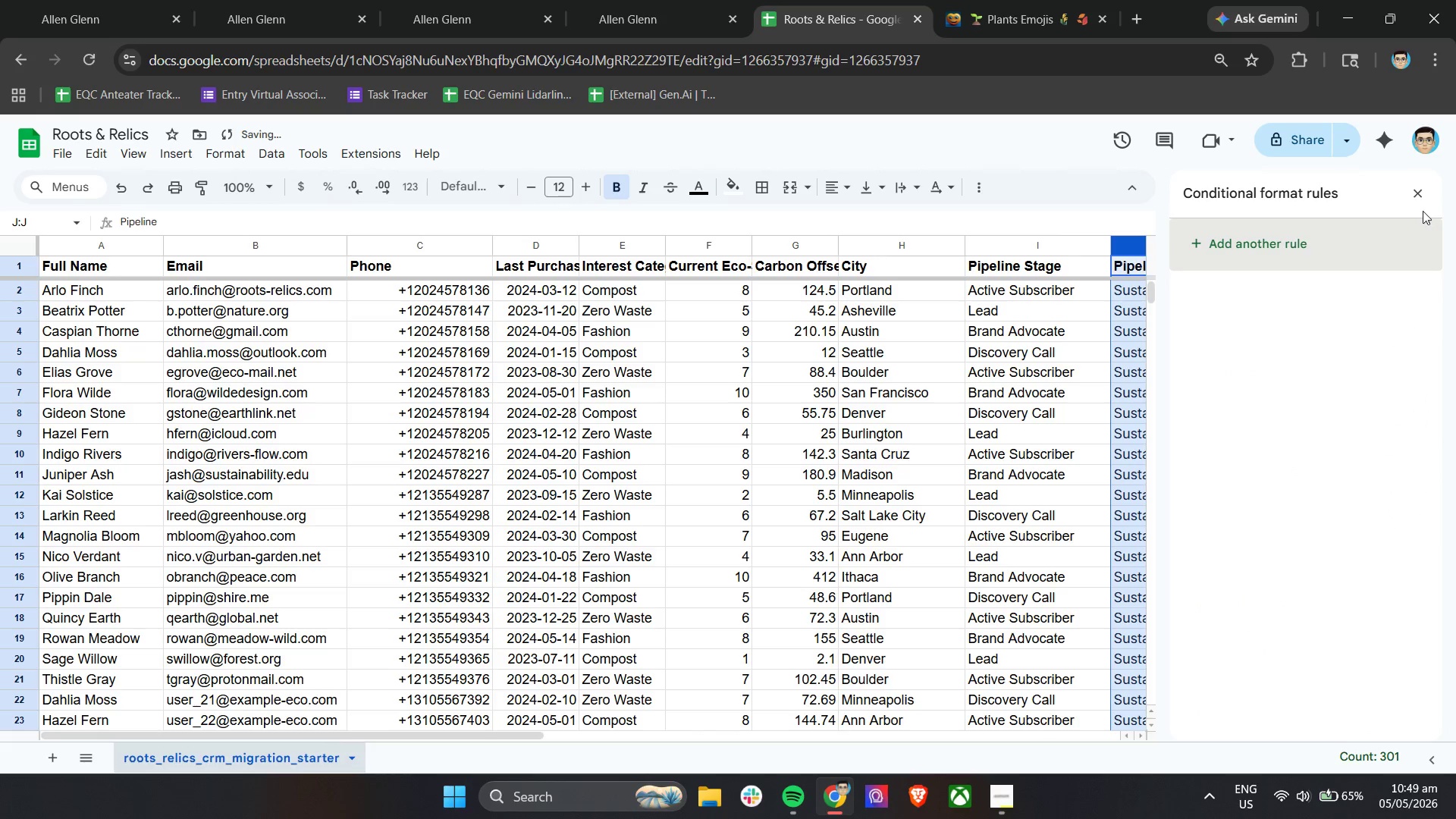 
left_click([1424, 193])
 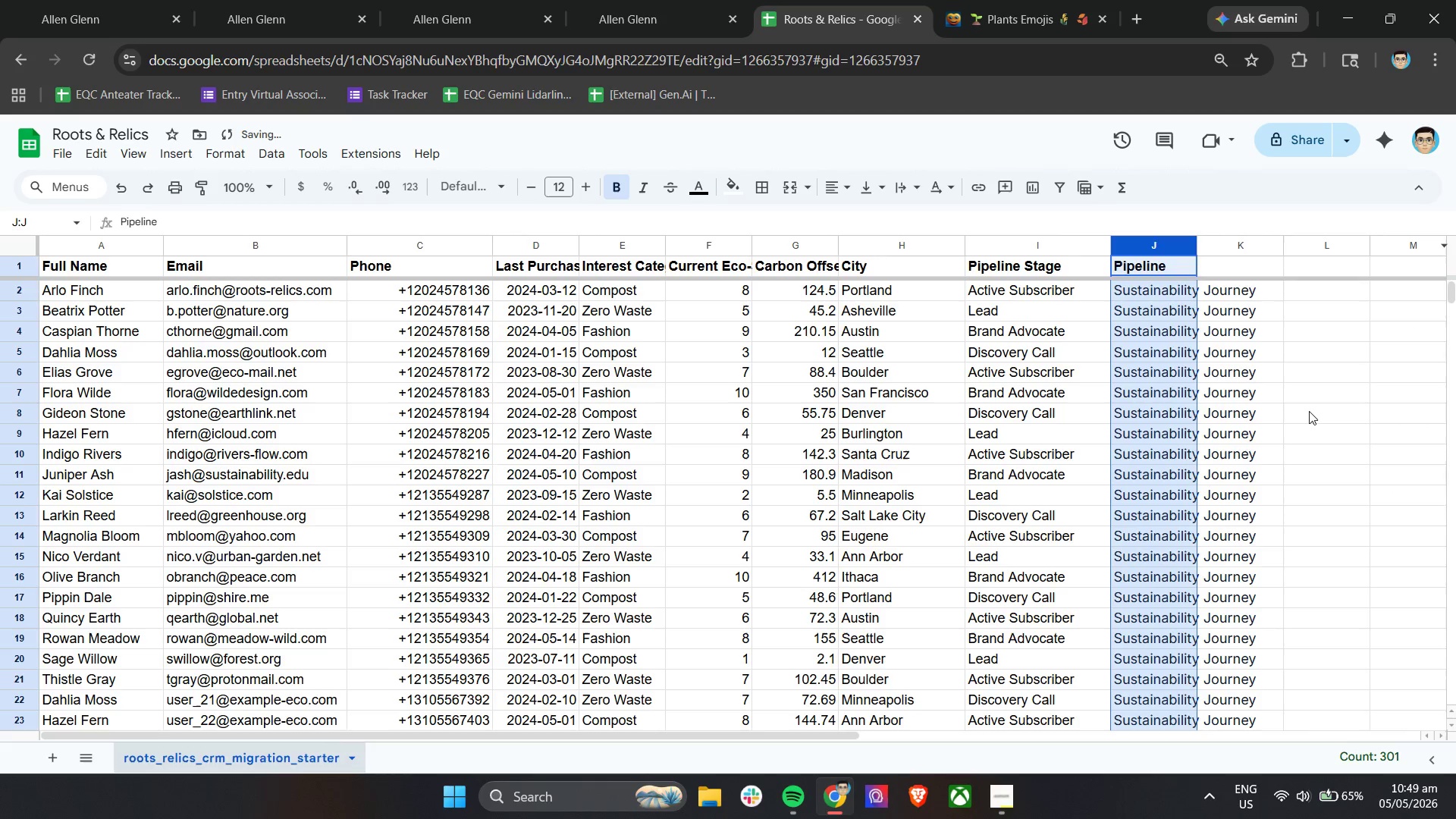 
left_click([1313, 430])
 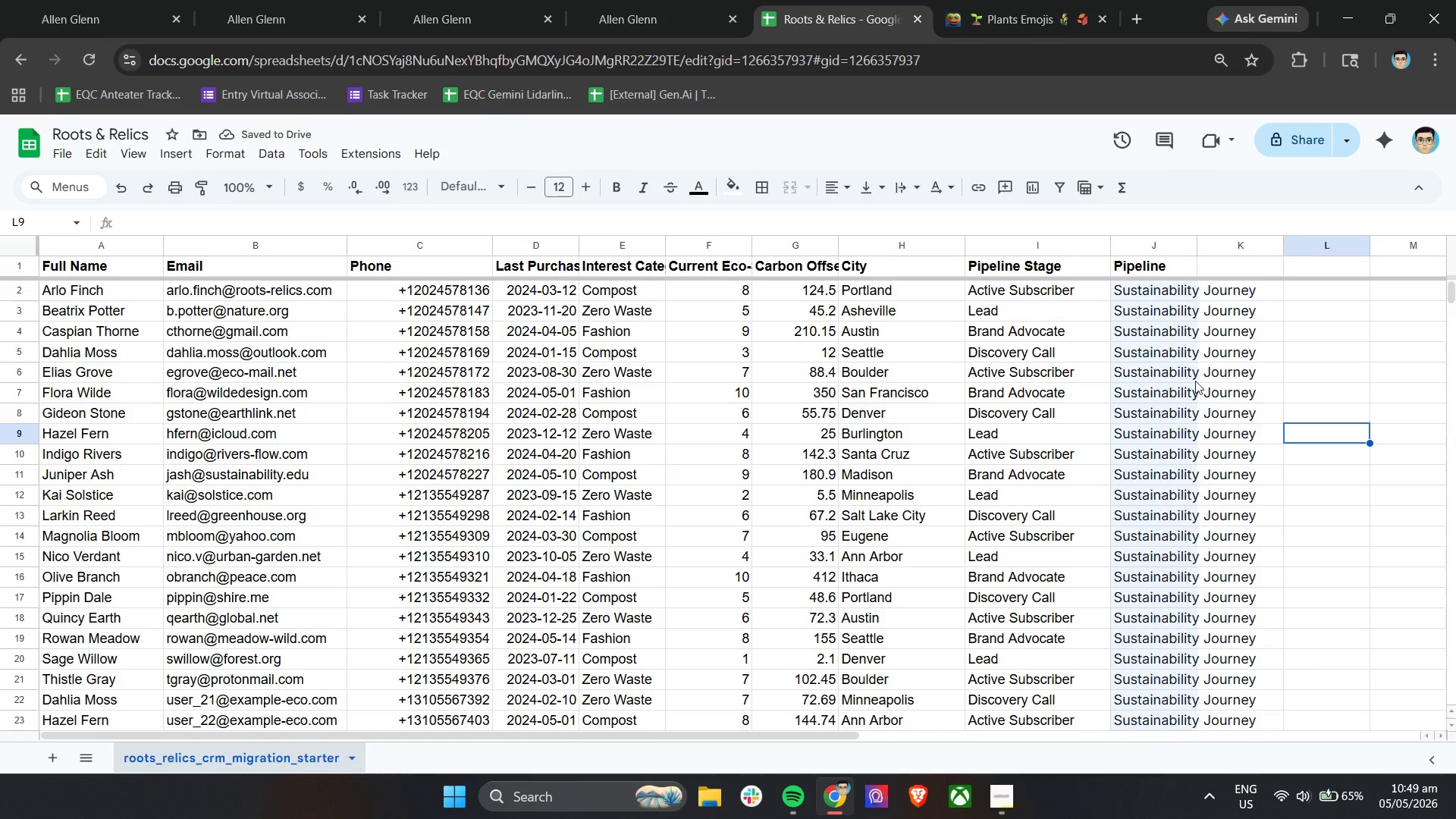 
left_click([1167, 339])
 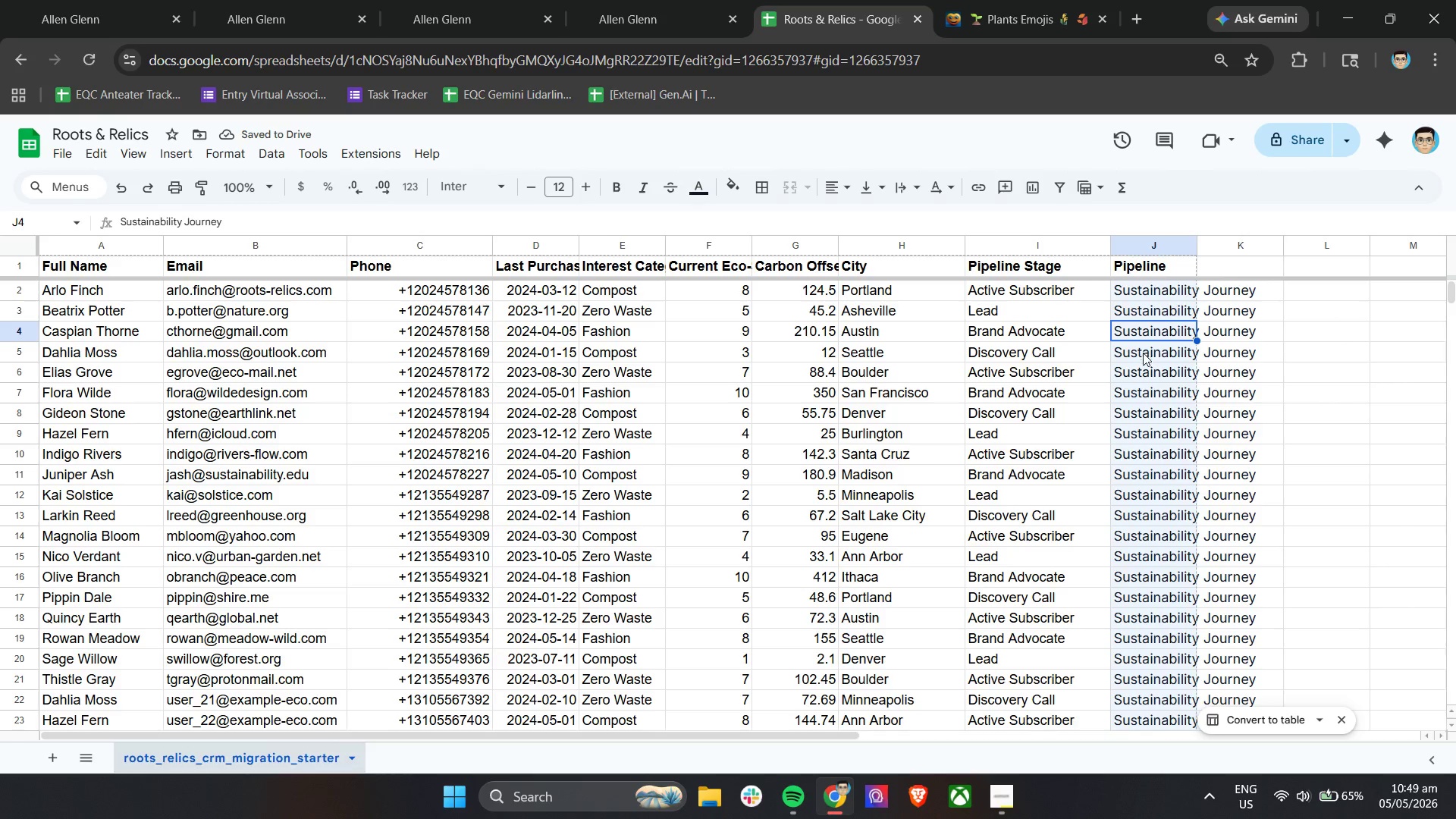 
left_click([1359, 373])
 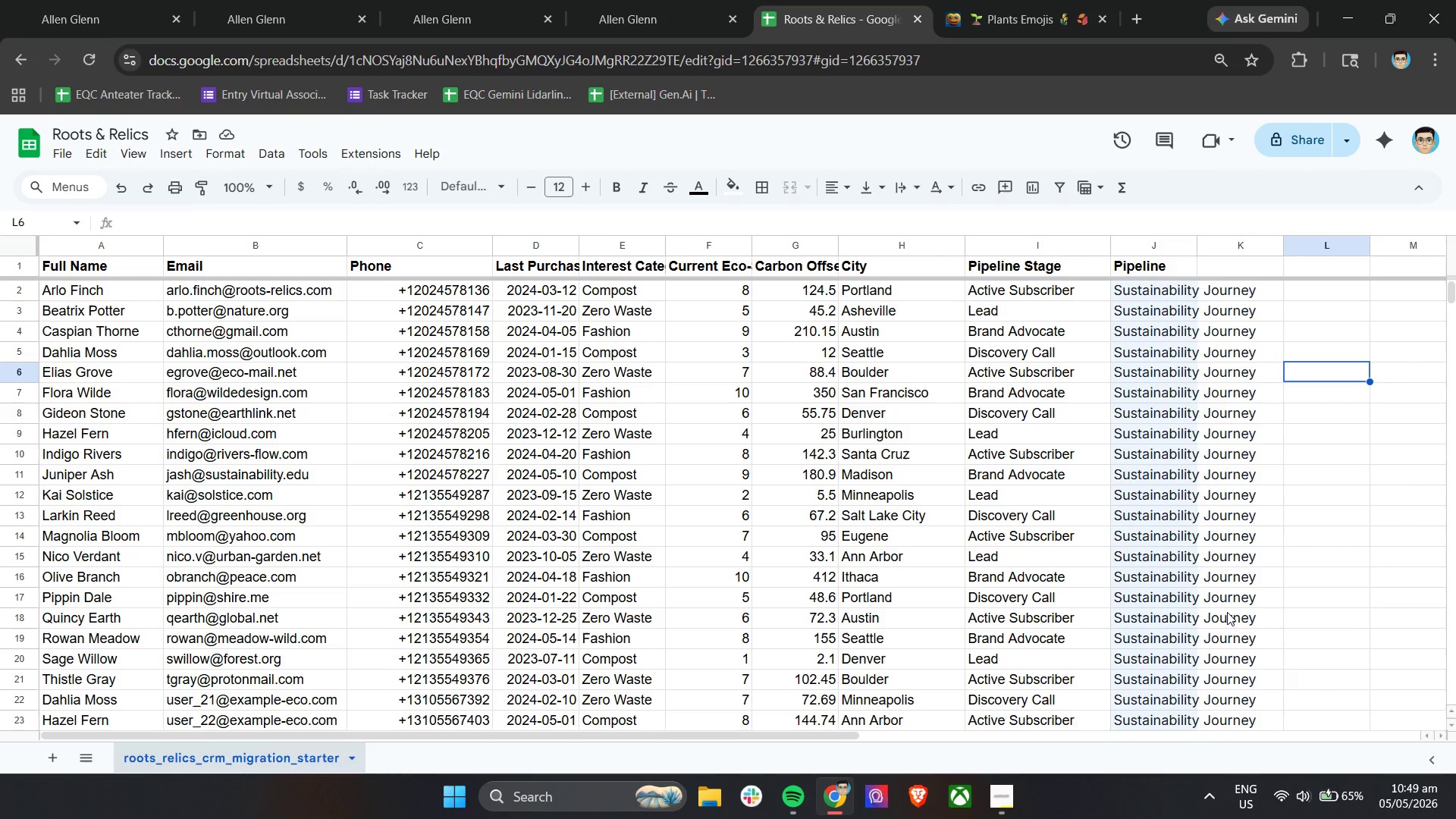 
scroll: coordinate [1172, 535], scroll_direction: up, amount: 9.0
 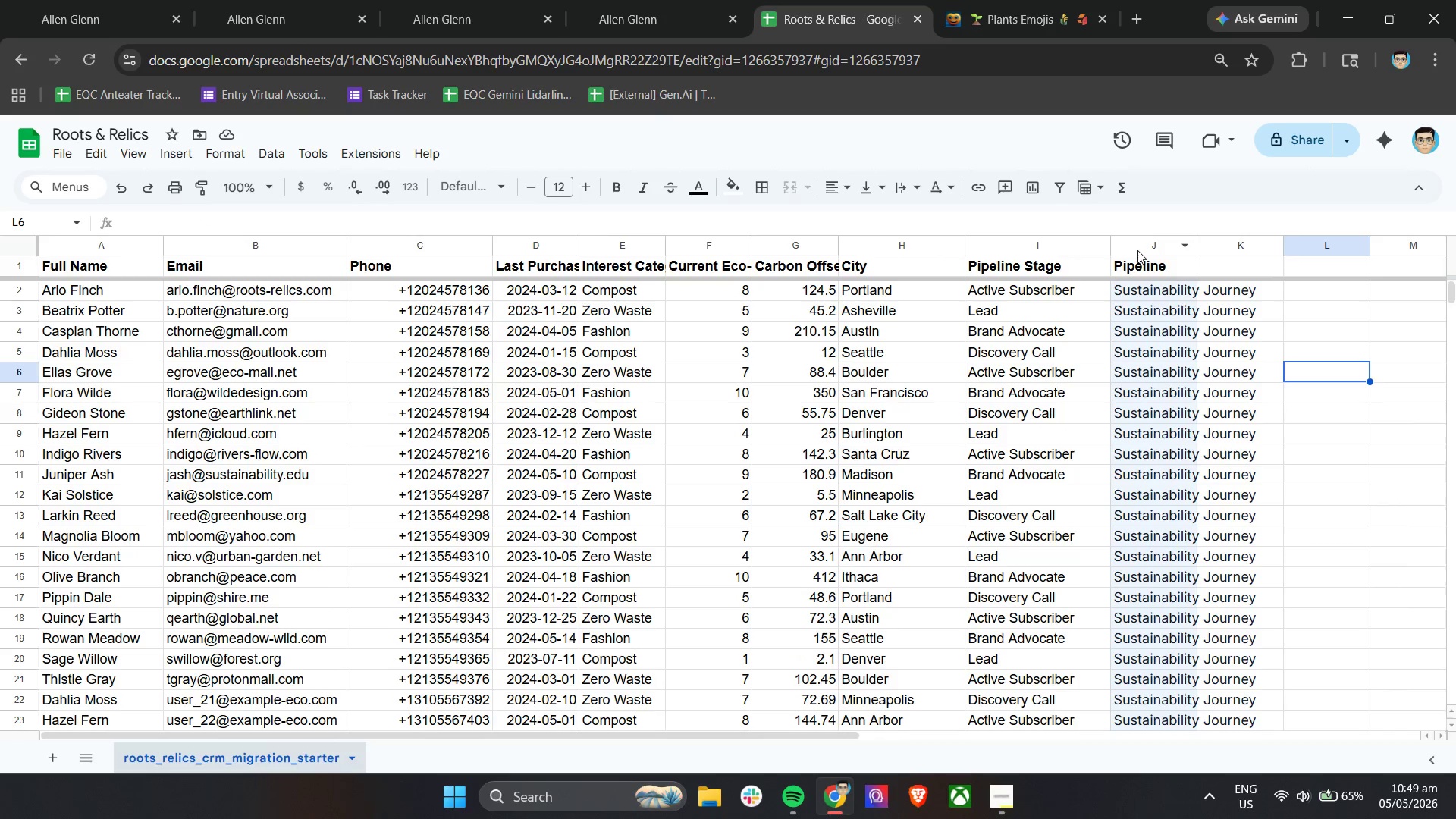 
left_click([1139, 250])
 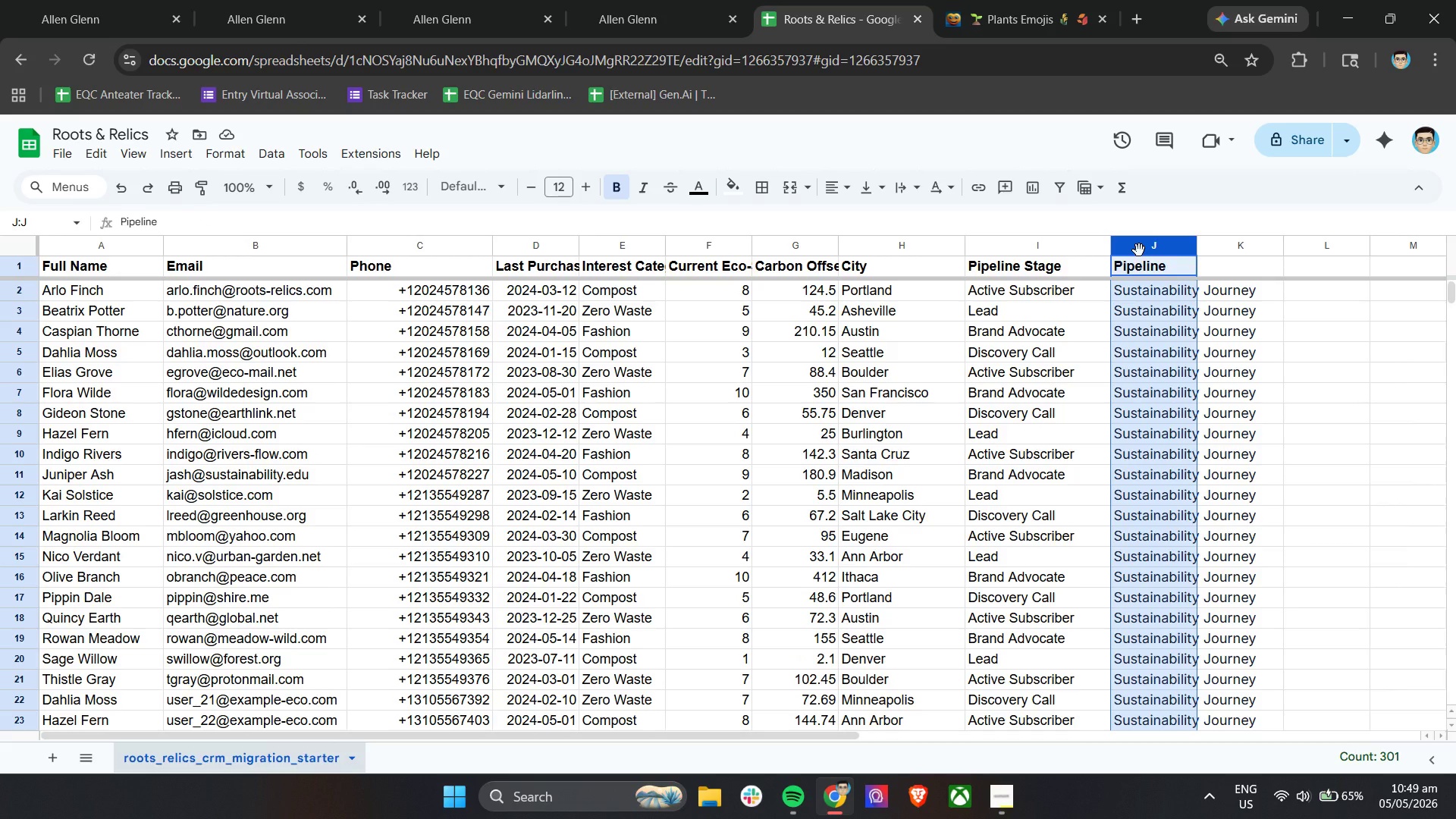 
key(Backspace)
 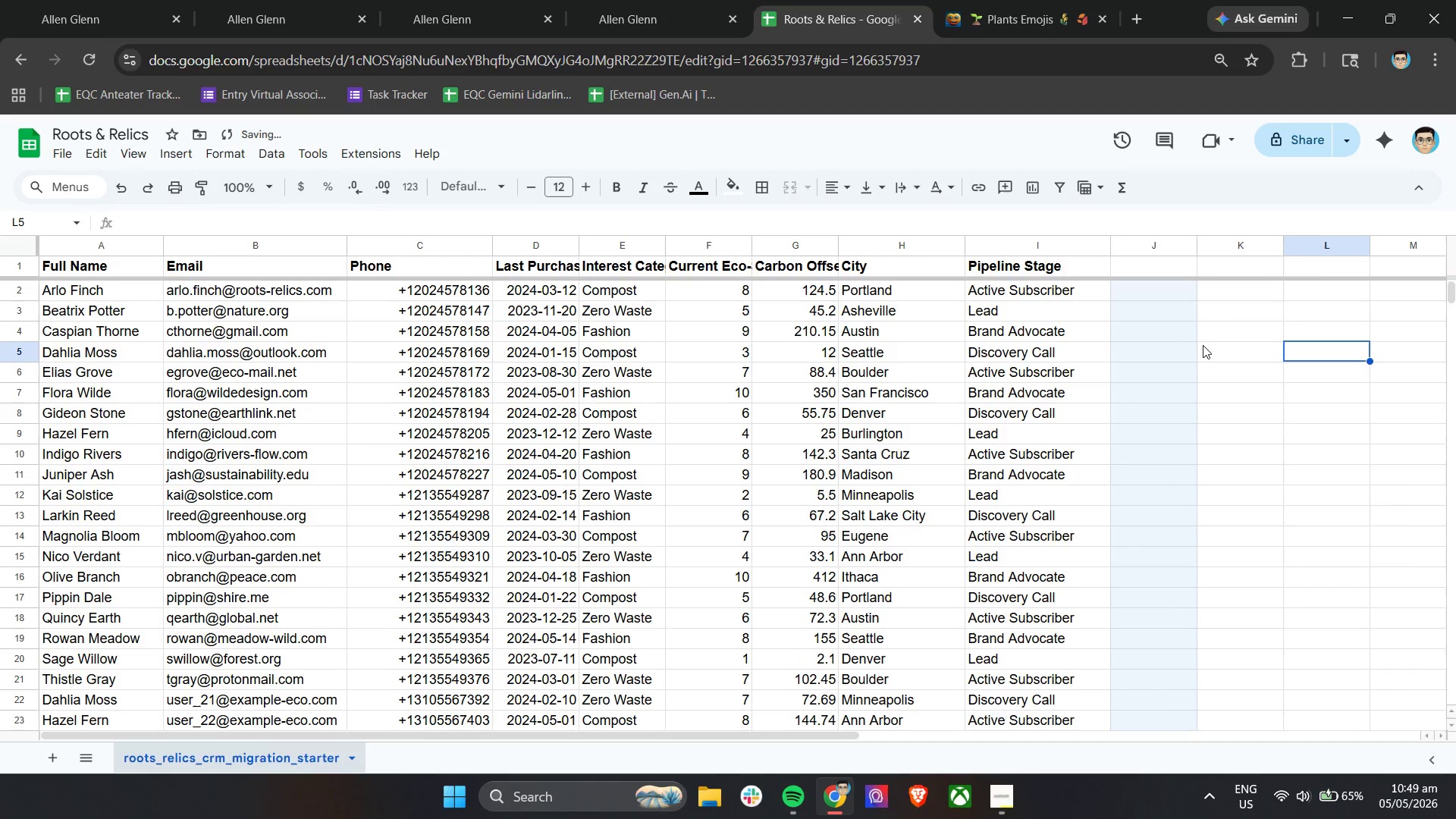 
left_click([1179, 323])
 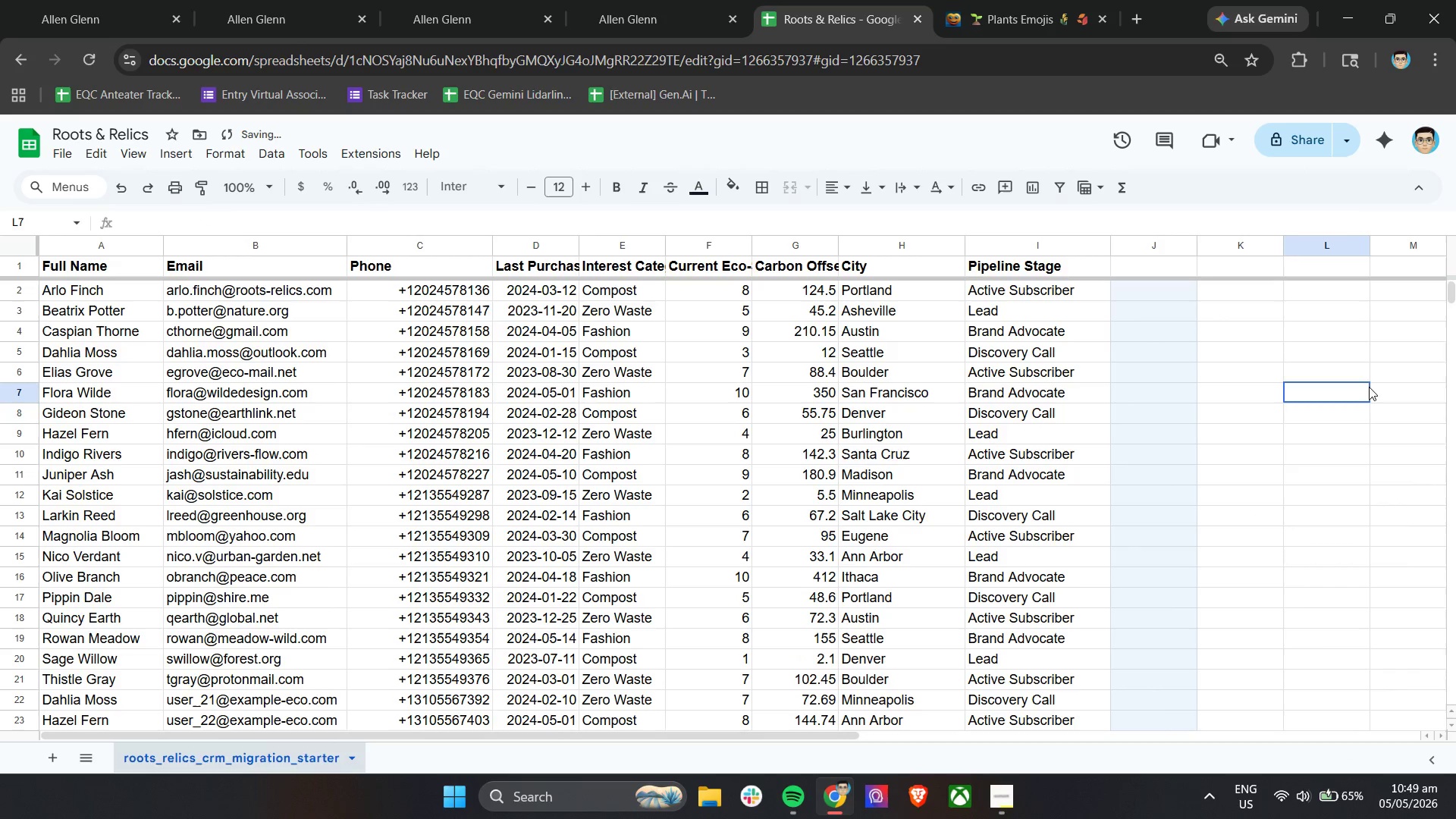 
left_click_drag(start_coordinate=[1364, 386], to_coordinate=[1377, 392])
 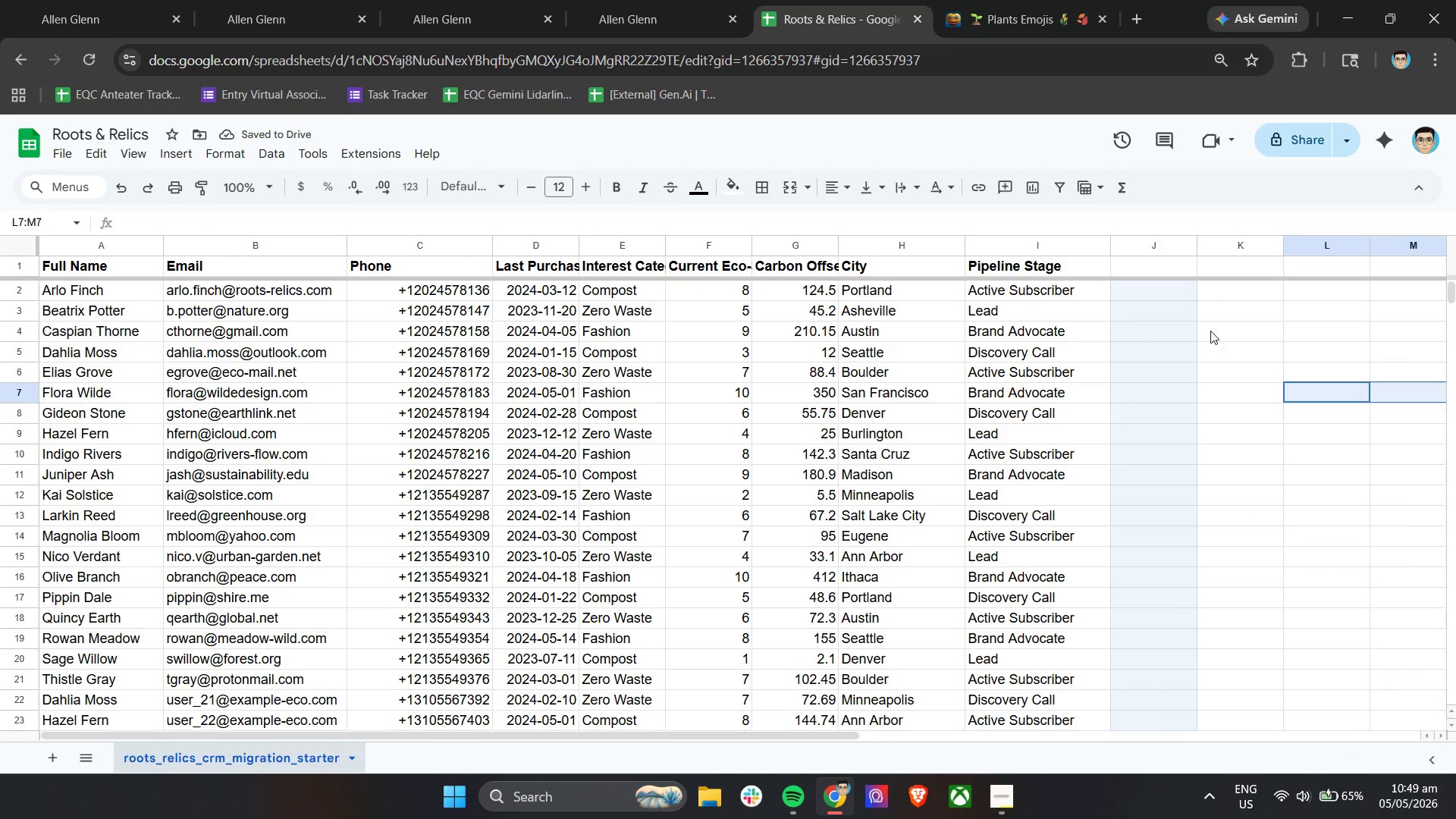 
left_click([1184, 311])
 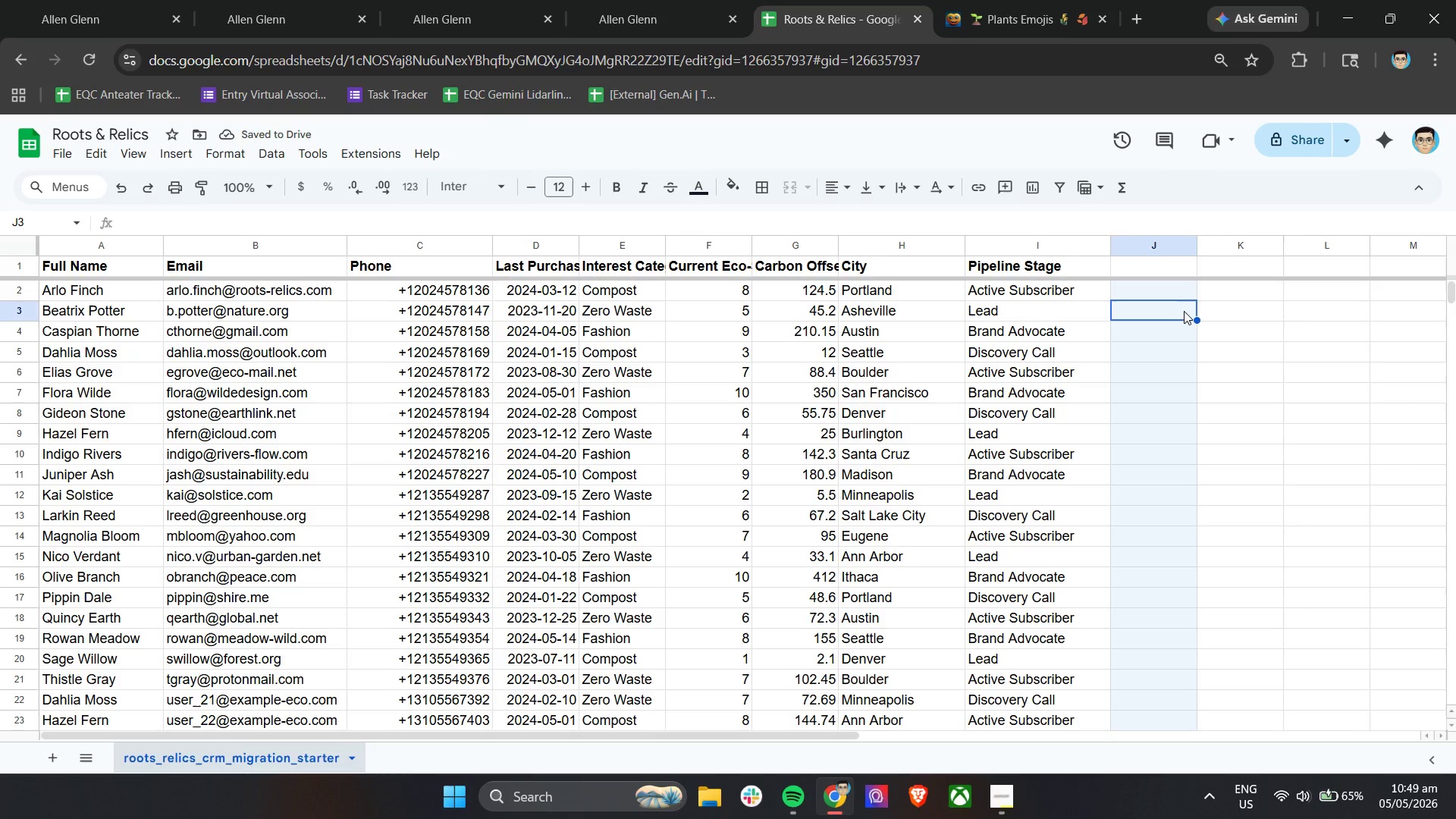 
scroll: coordinate [1165, 359], scroll_direction: up, amount: 5.0
 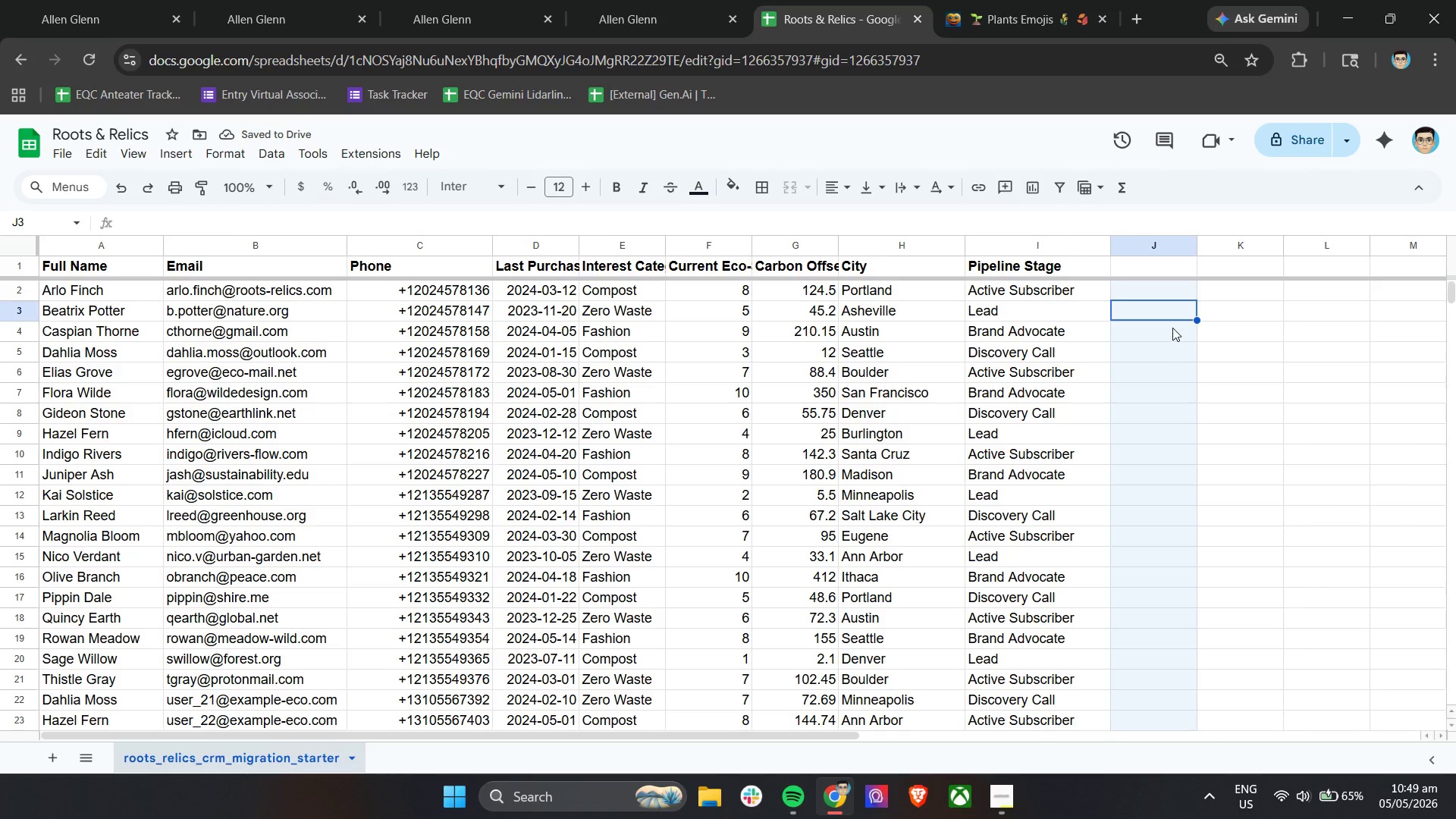 
left_click([1172, 328])
 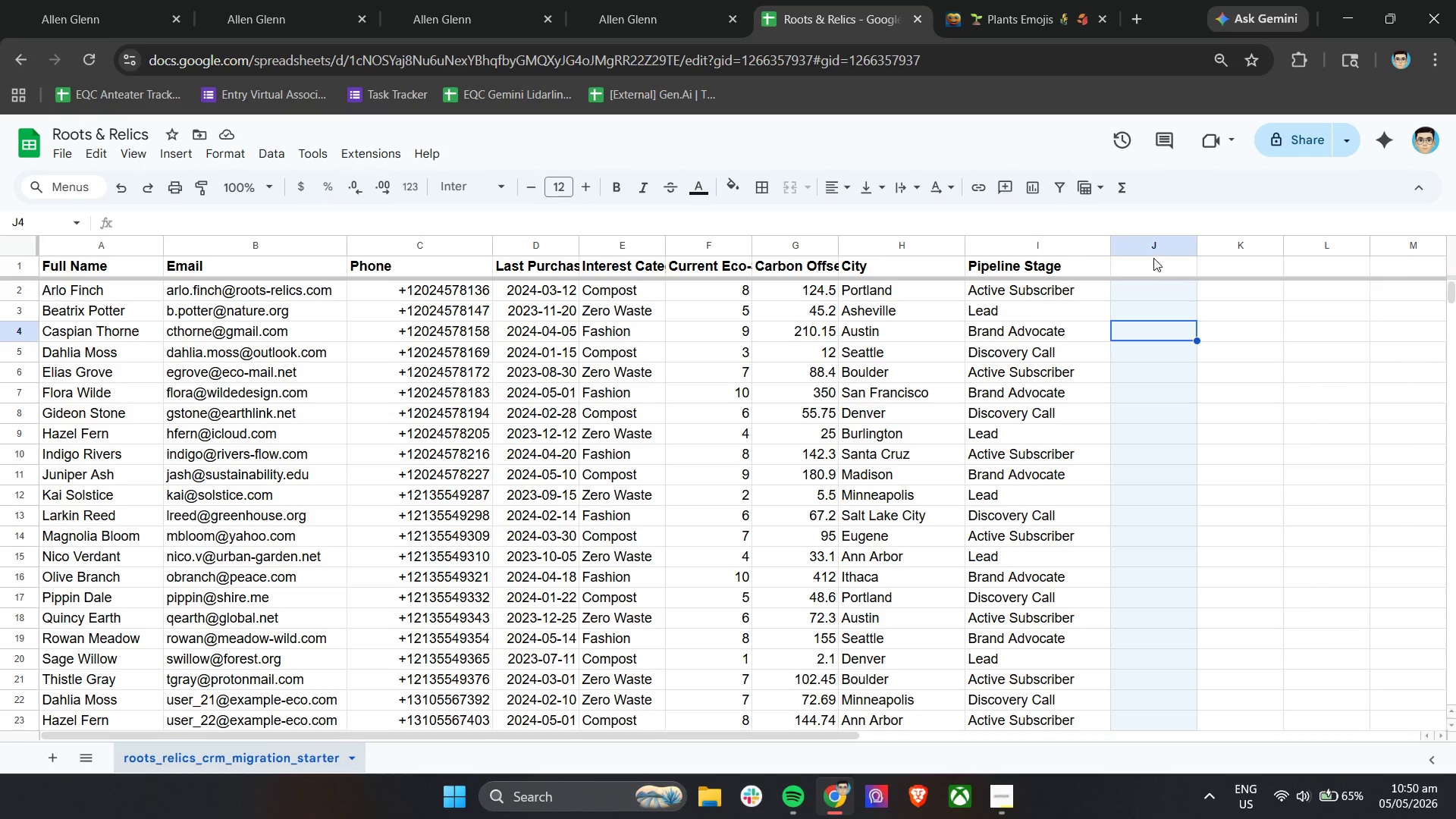 
left_click([1153, 252])
 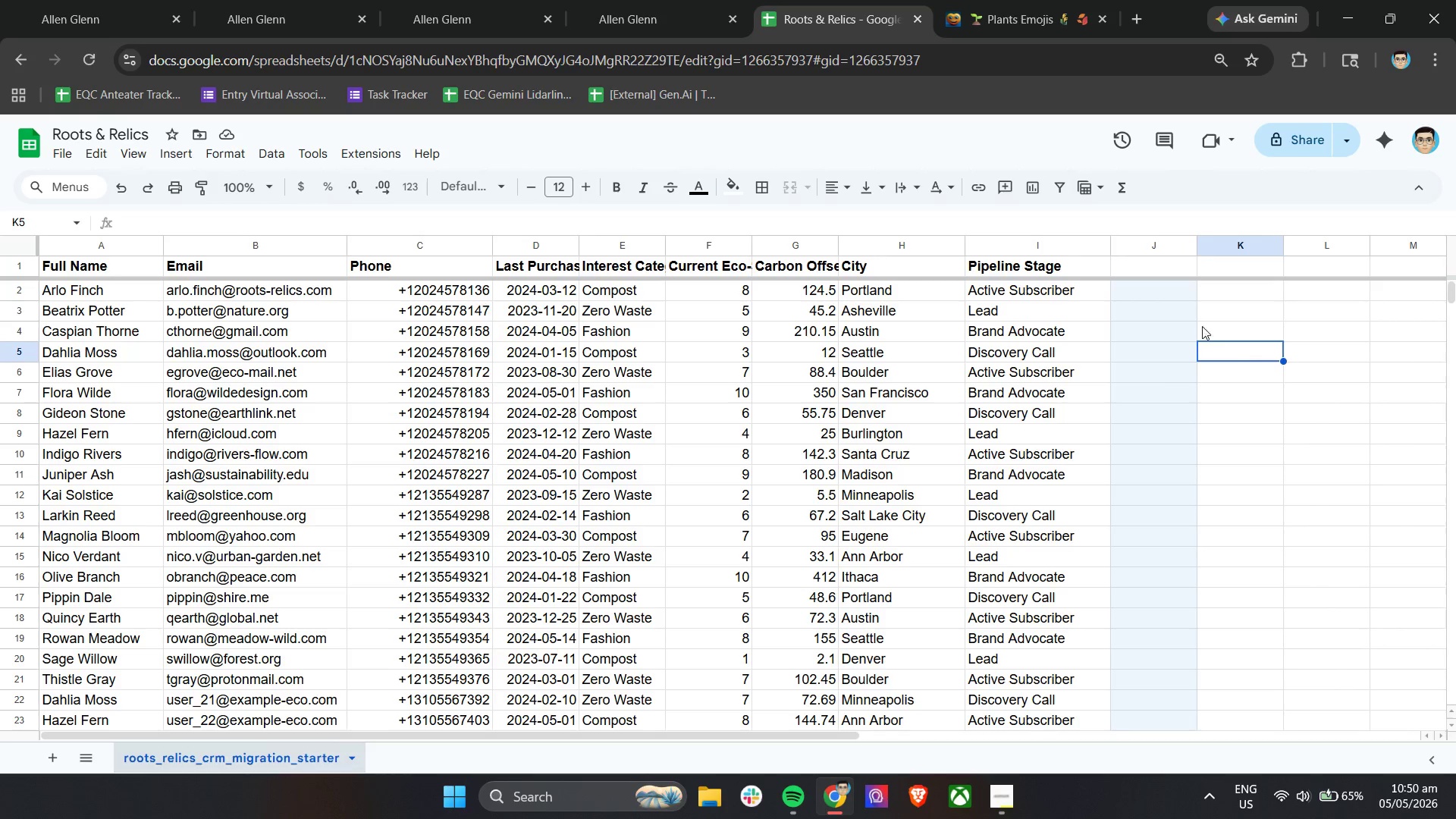 
left_click([1158, 238])
 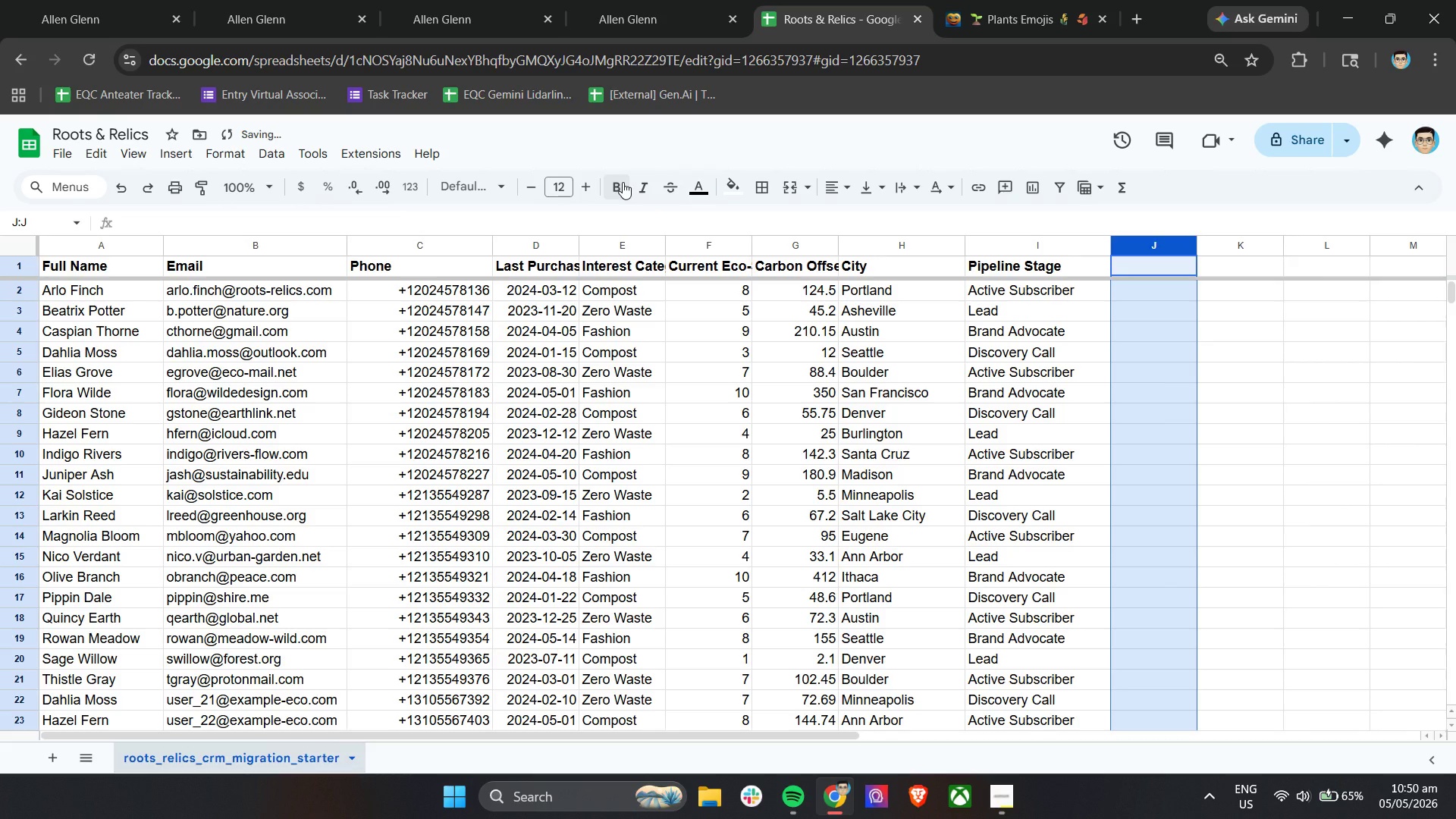 
left_click([622, 191])
 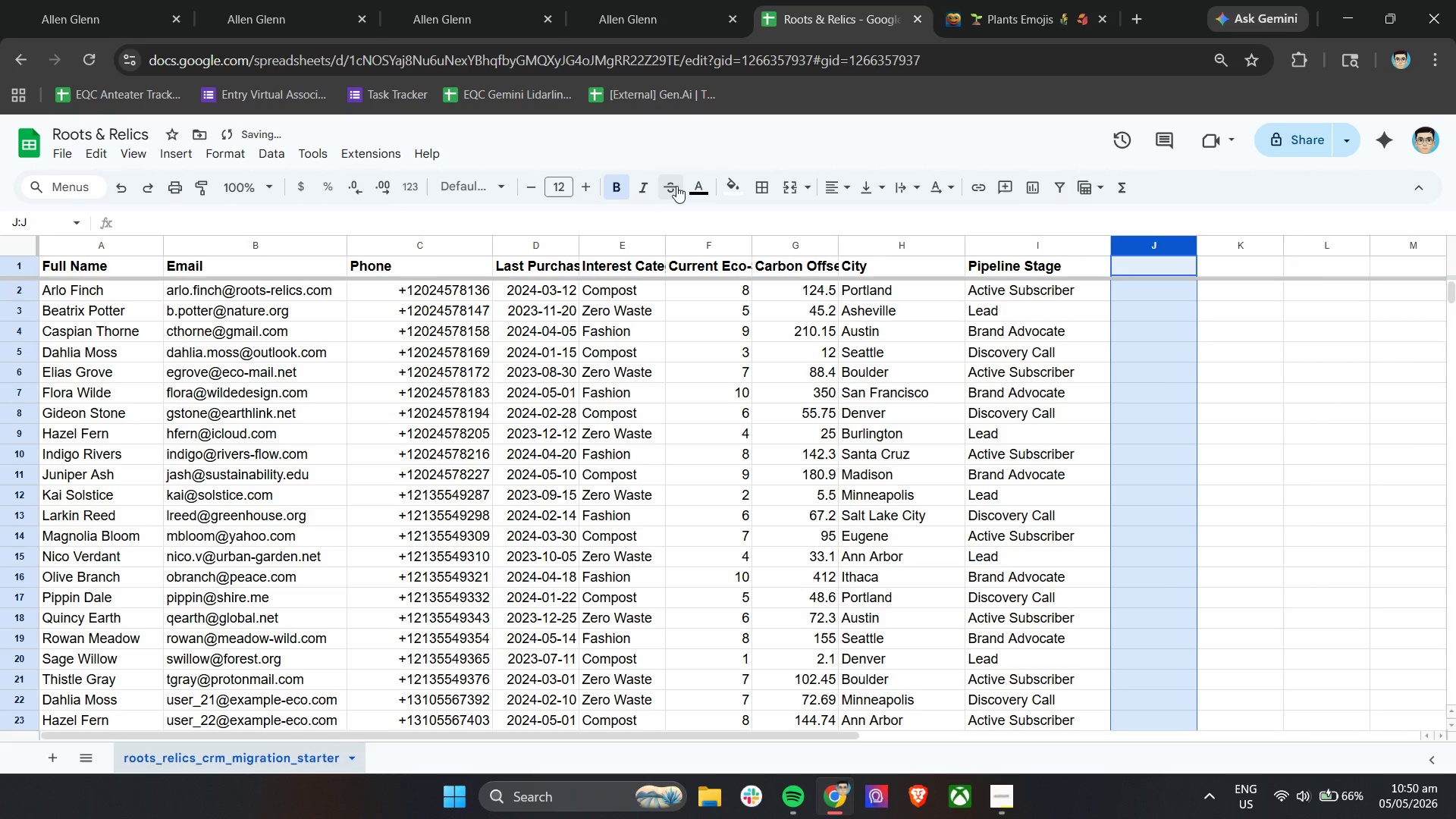 
left_click([706, 189])
 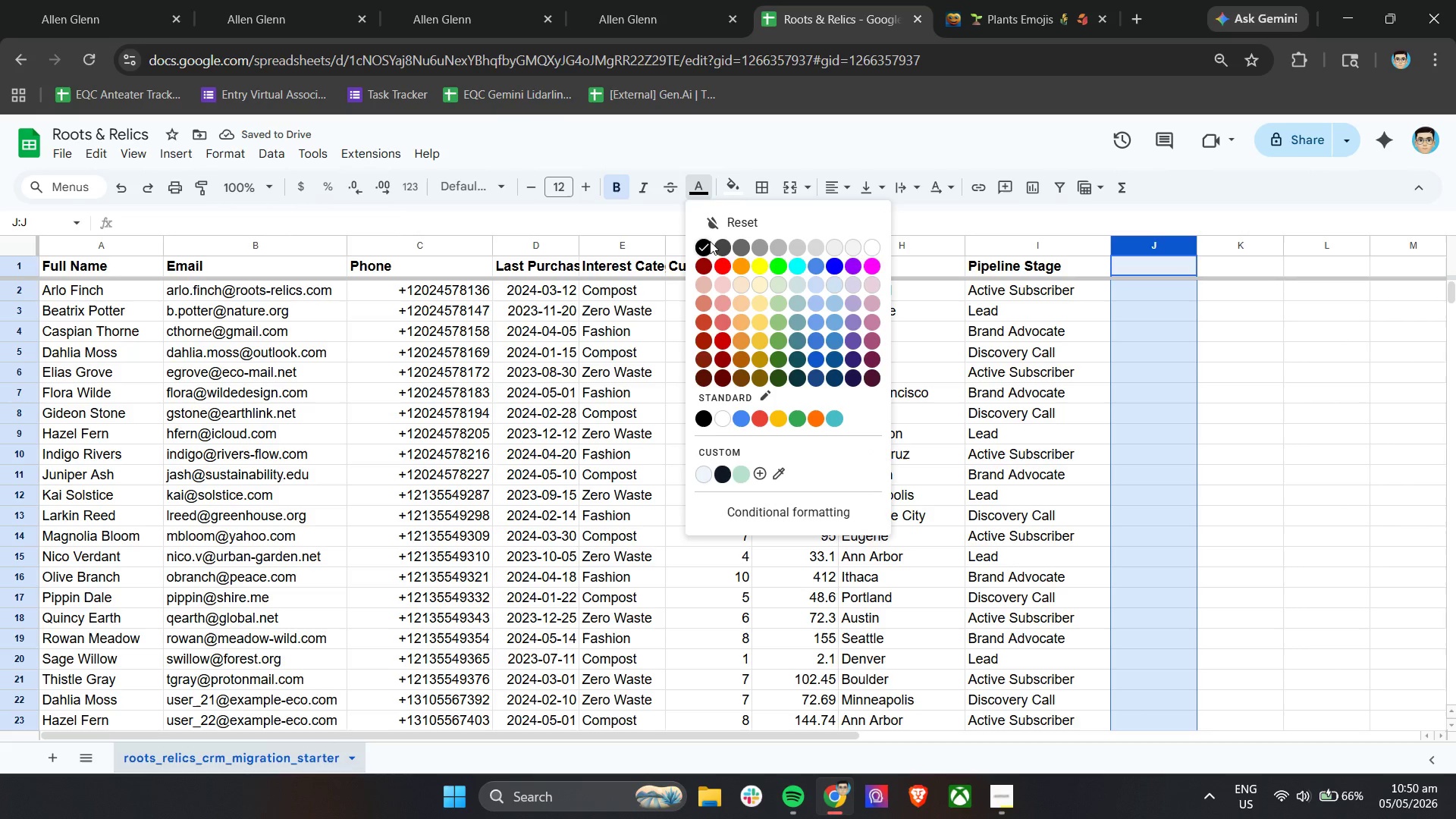 
left_click([704, 249])
 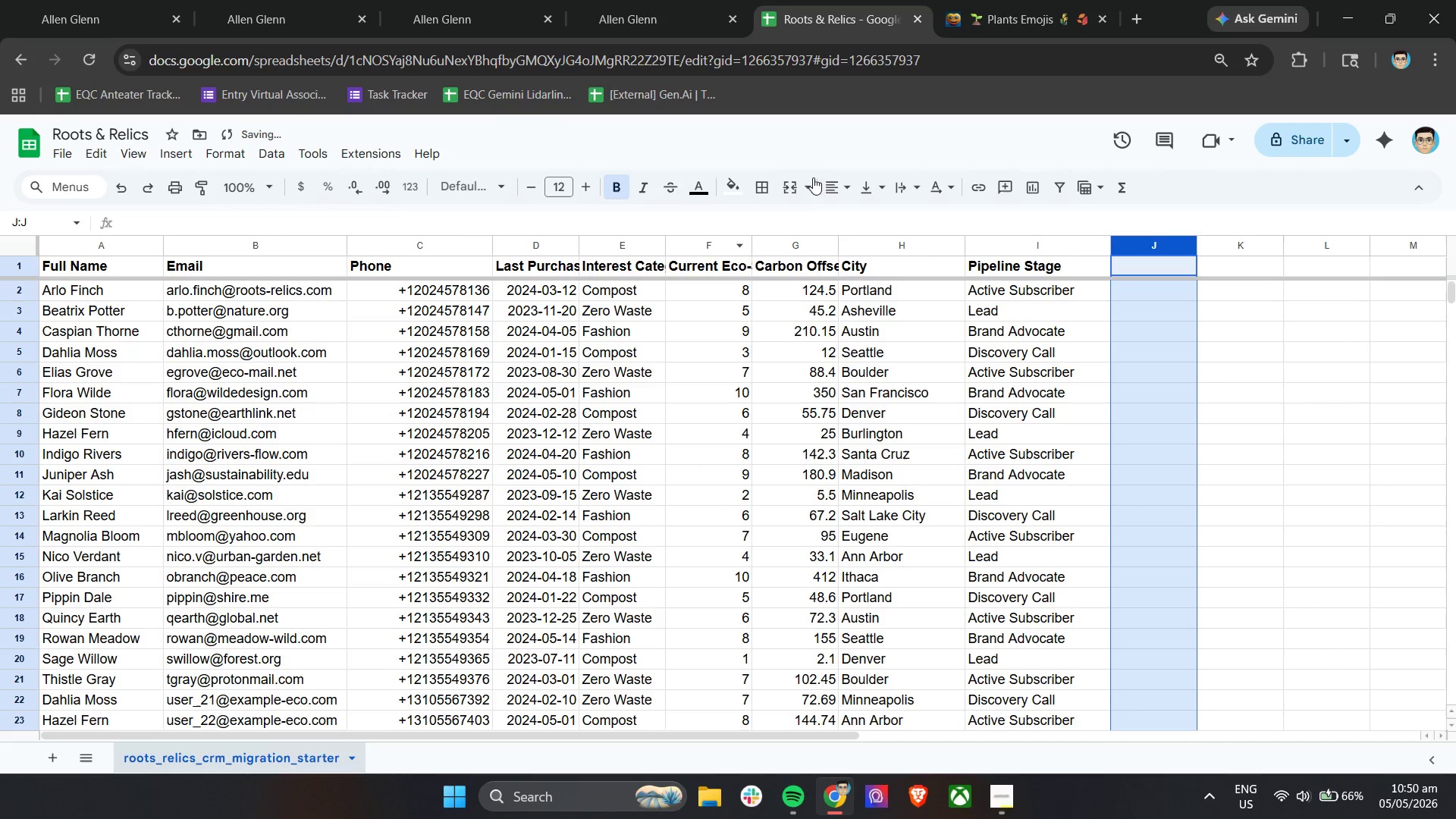 
left_click([725, 186])
 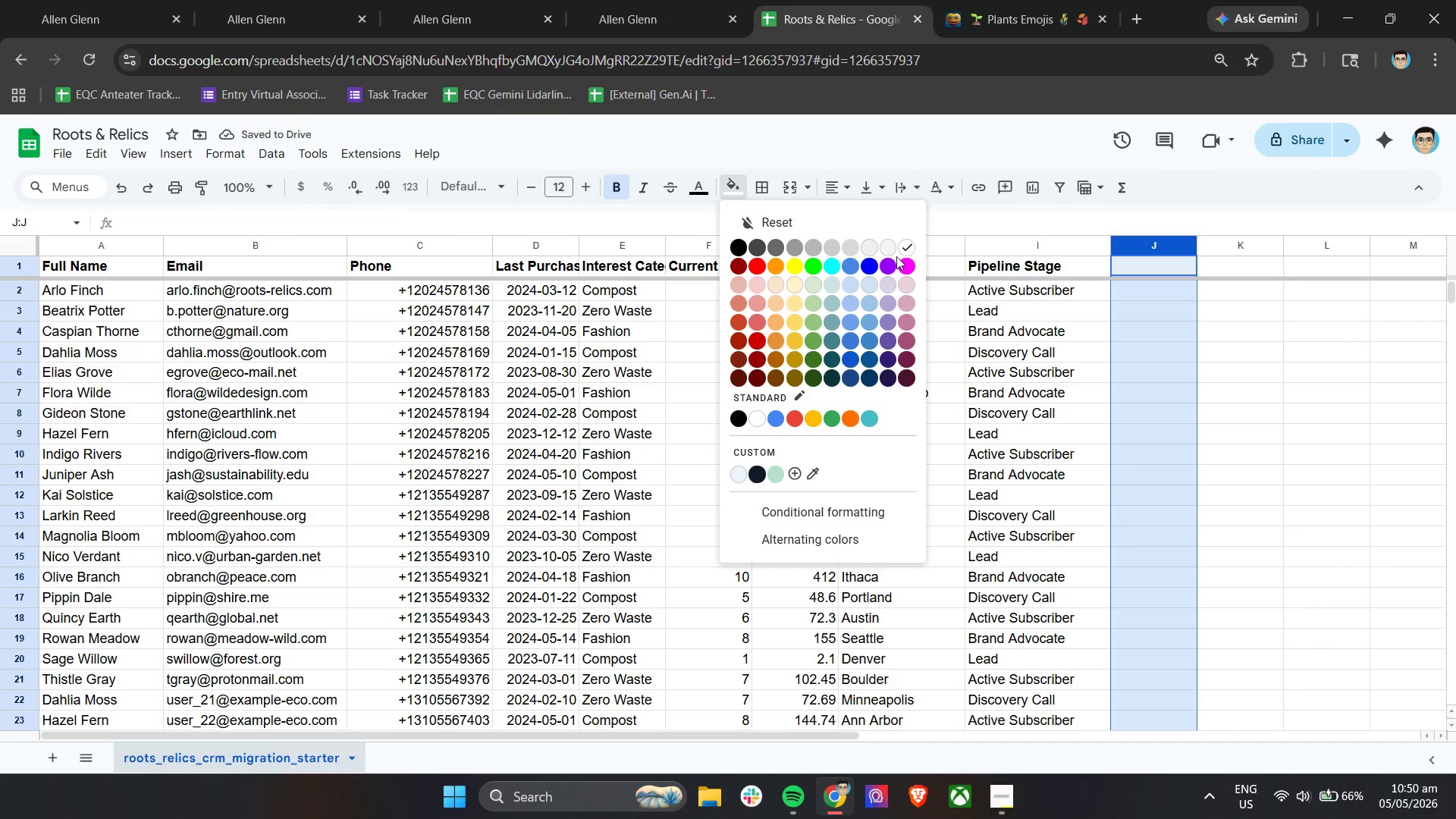 
left_click([905, 249])
 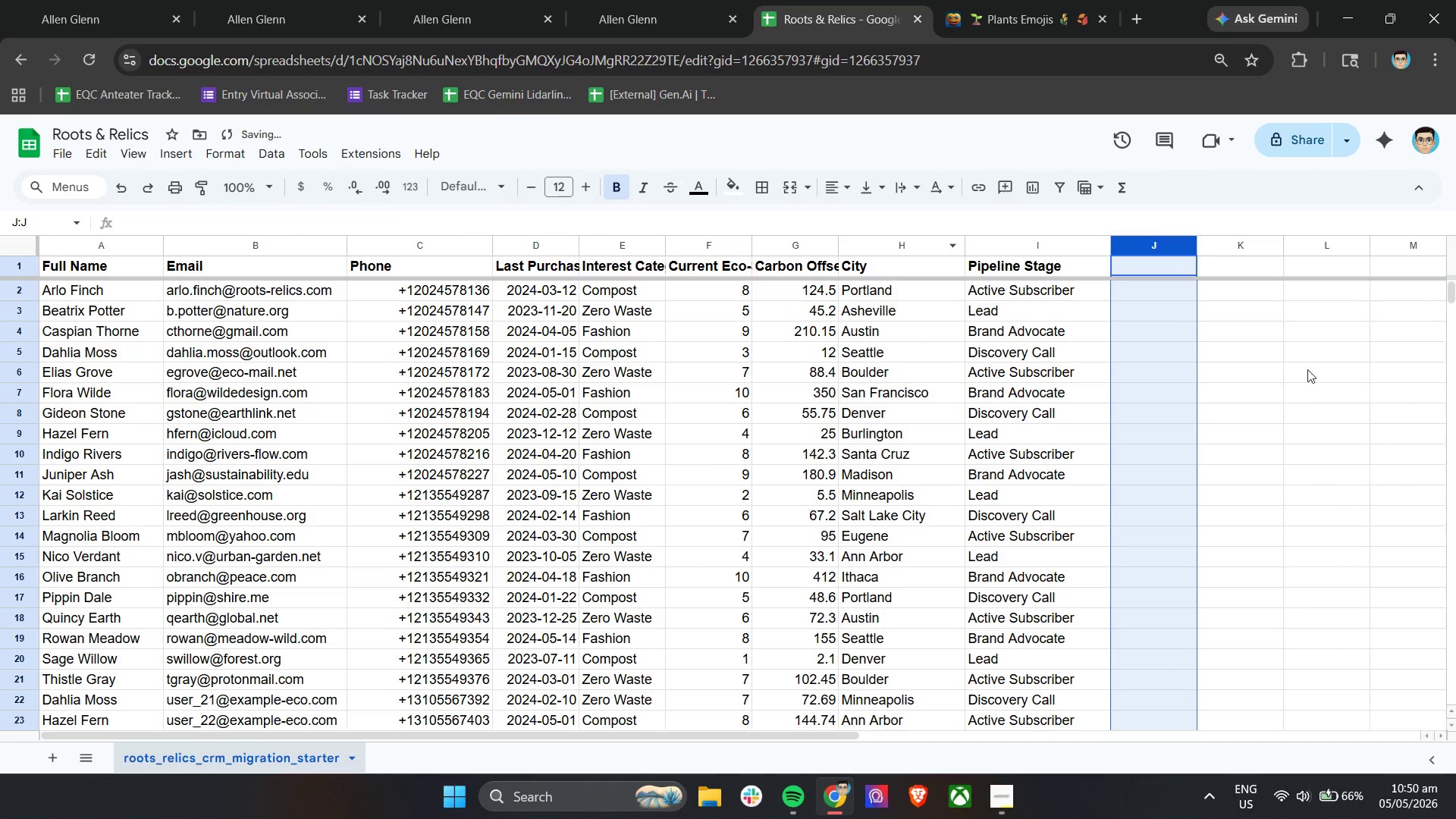 
left_click([1316, 372])
 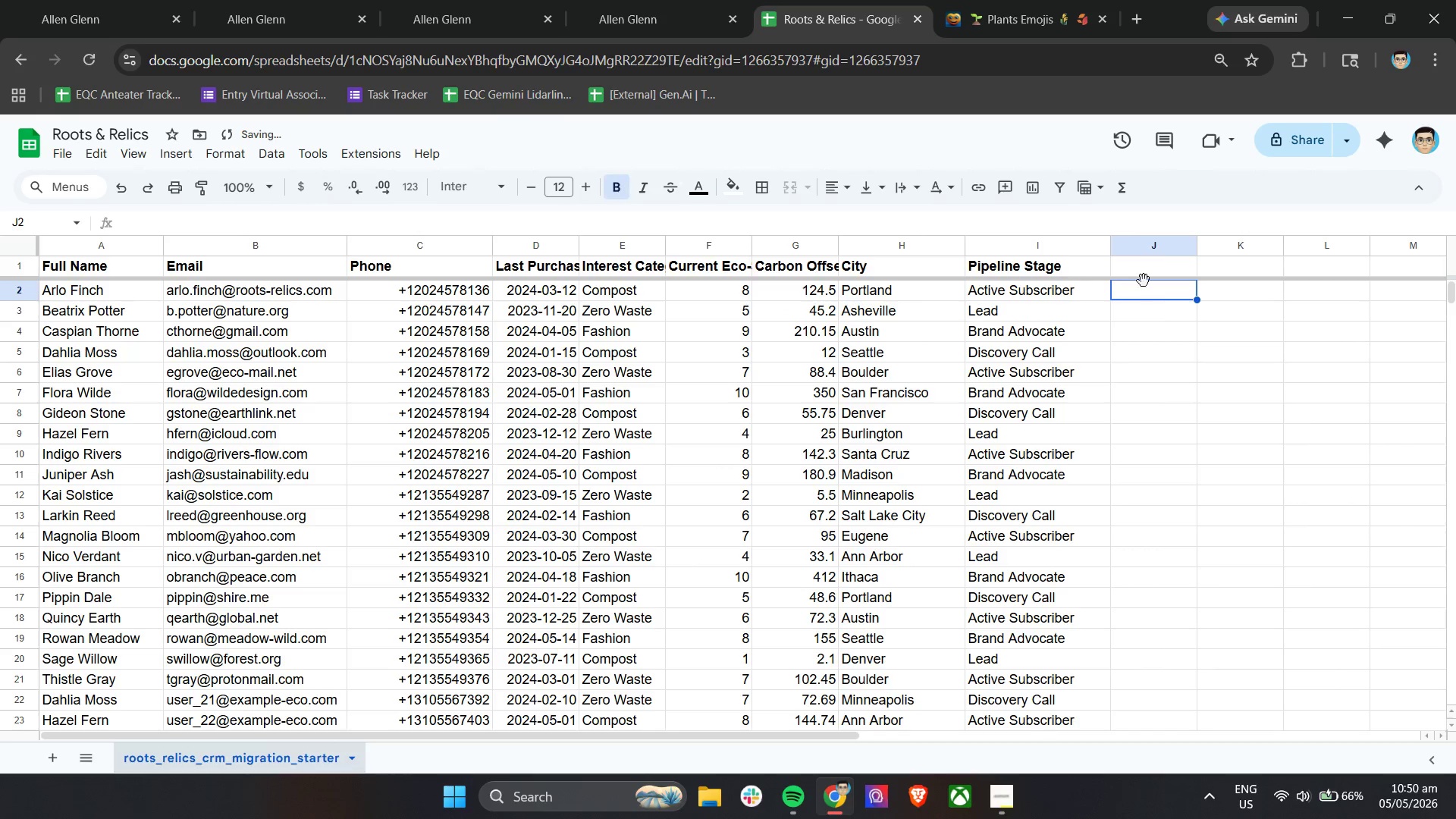 
double_click([1142, 265])
 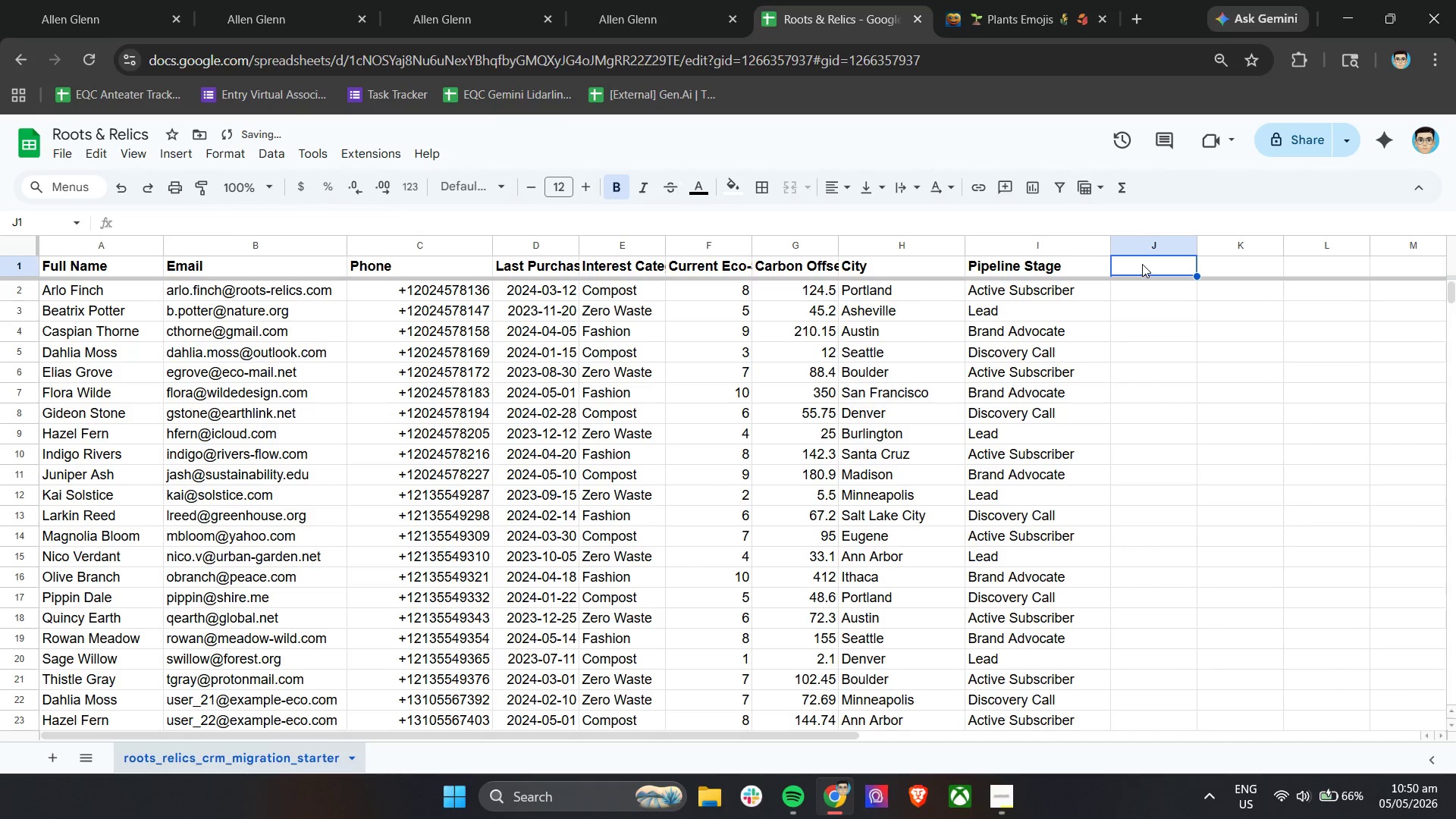 
type(Pipeline)
 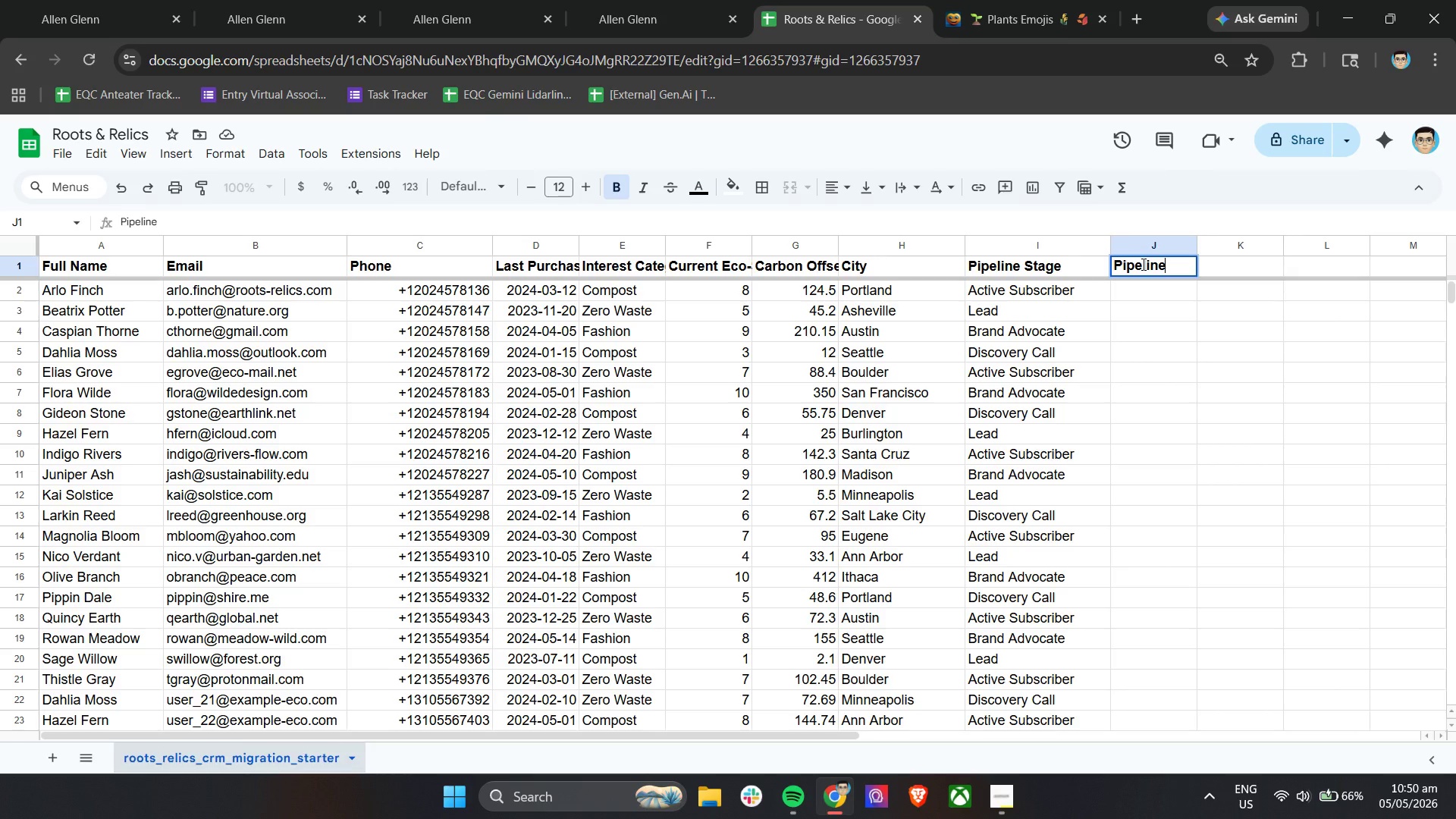 
left_click([1226, 341])
 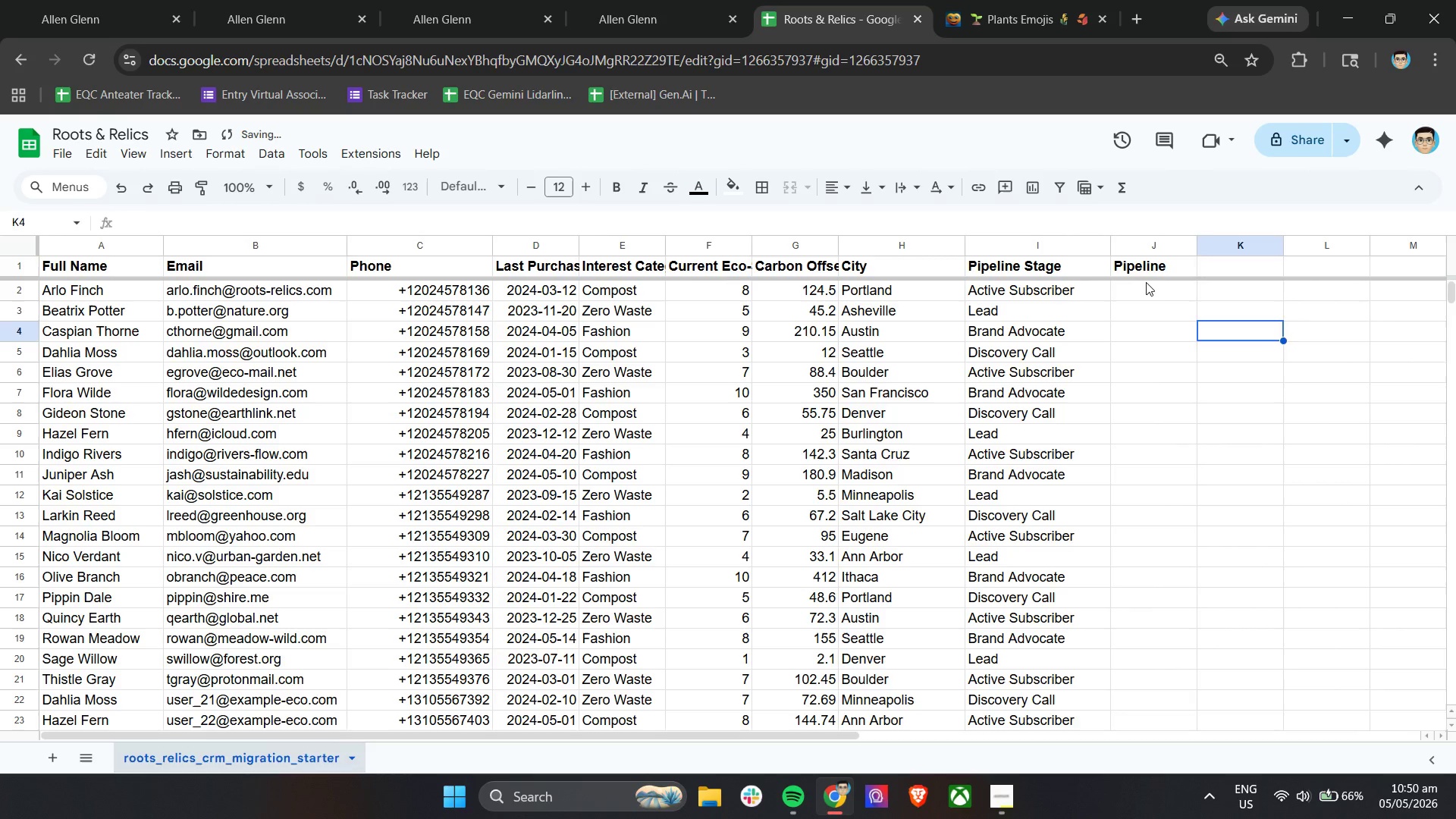 
left_click([1145, 282])
 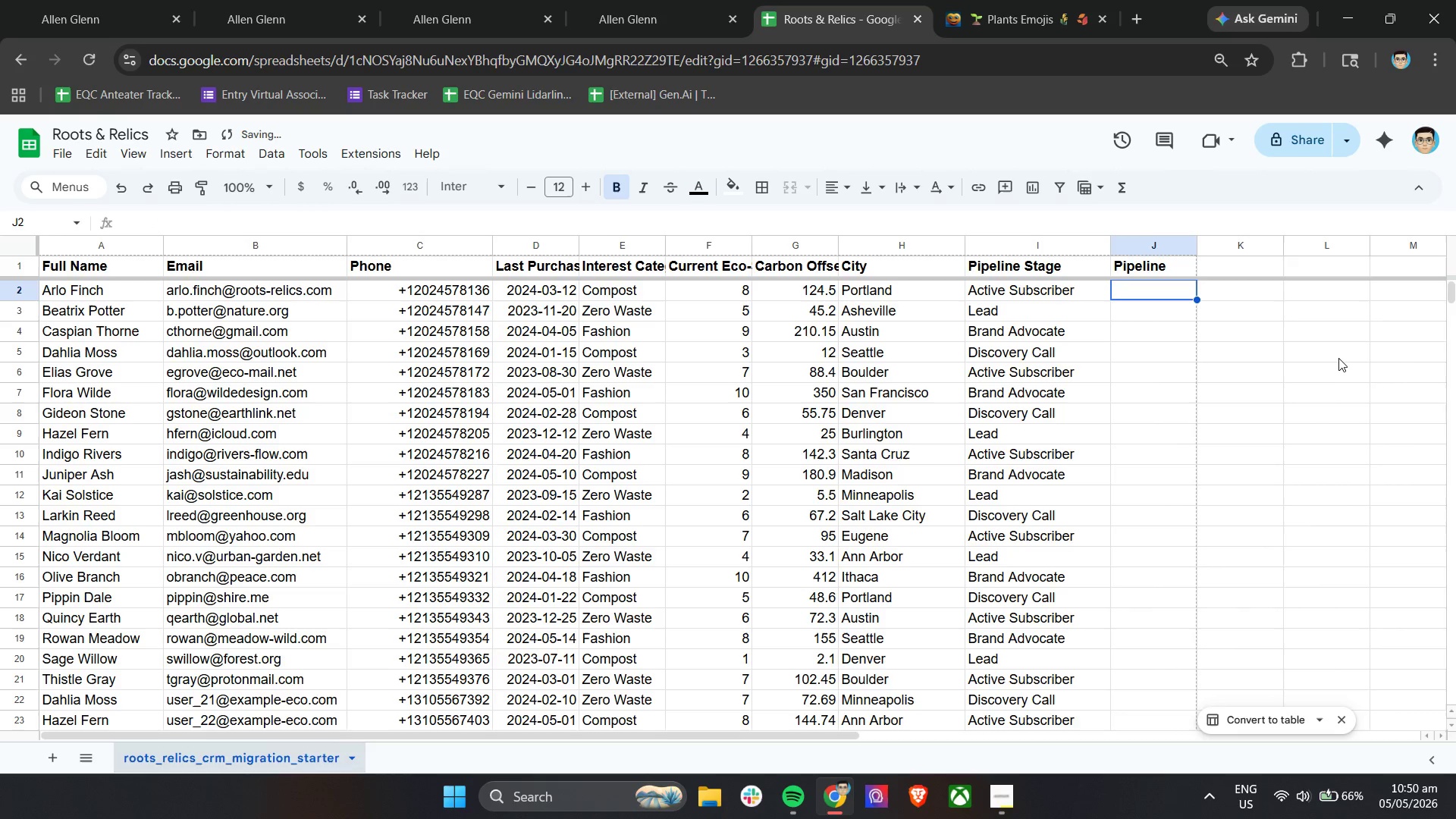 
key(Control+V)
 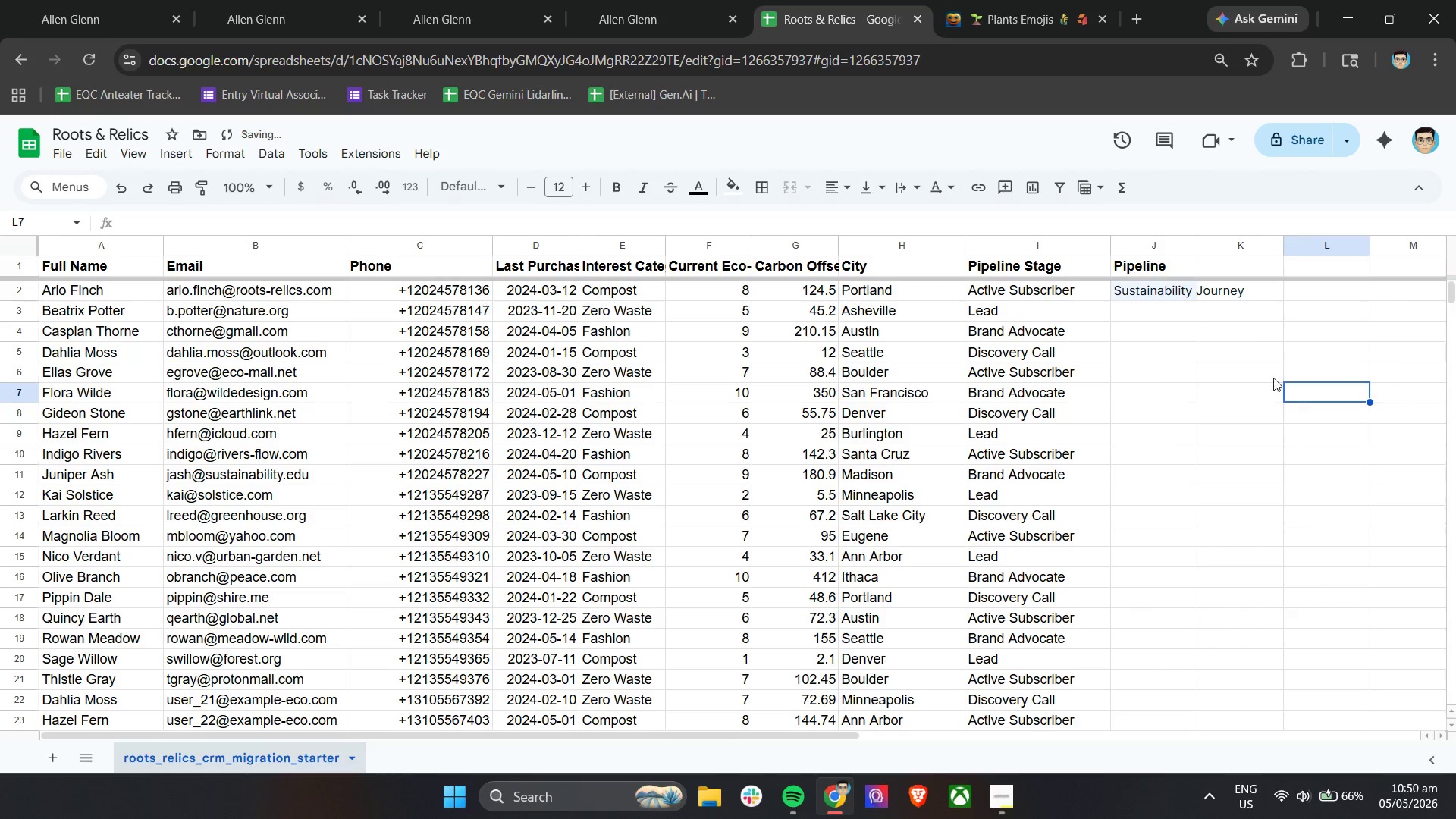 
key(Control+Z)
 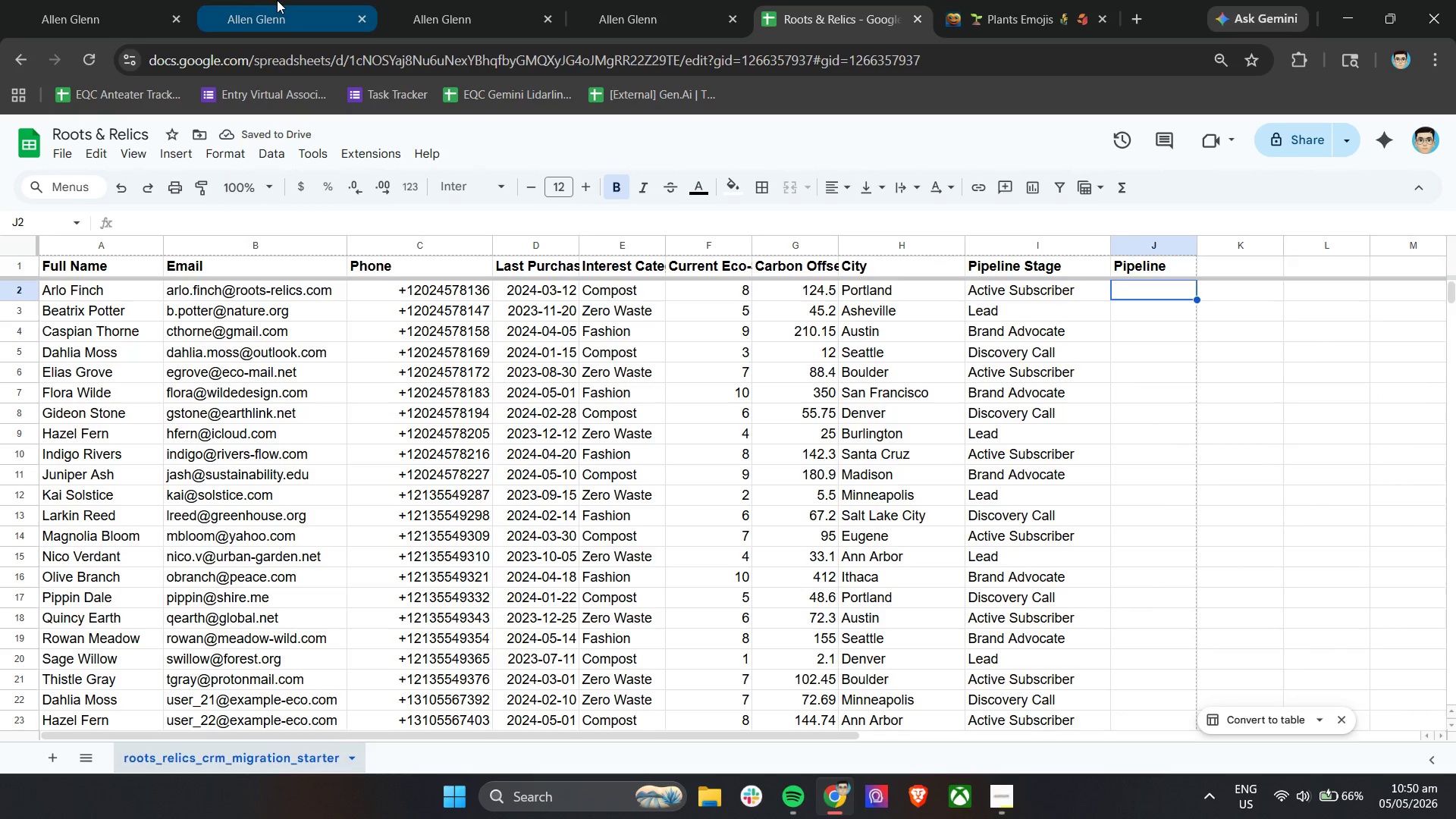 
type(Su)
key(Backspace)
key(Backspace)
 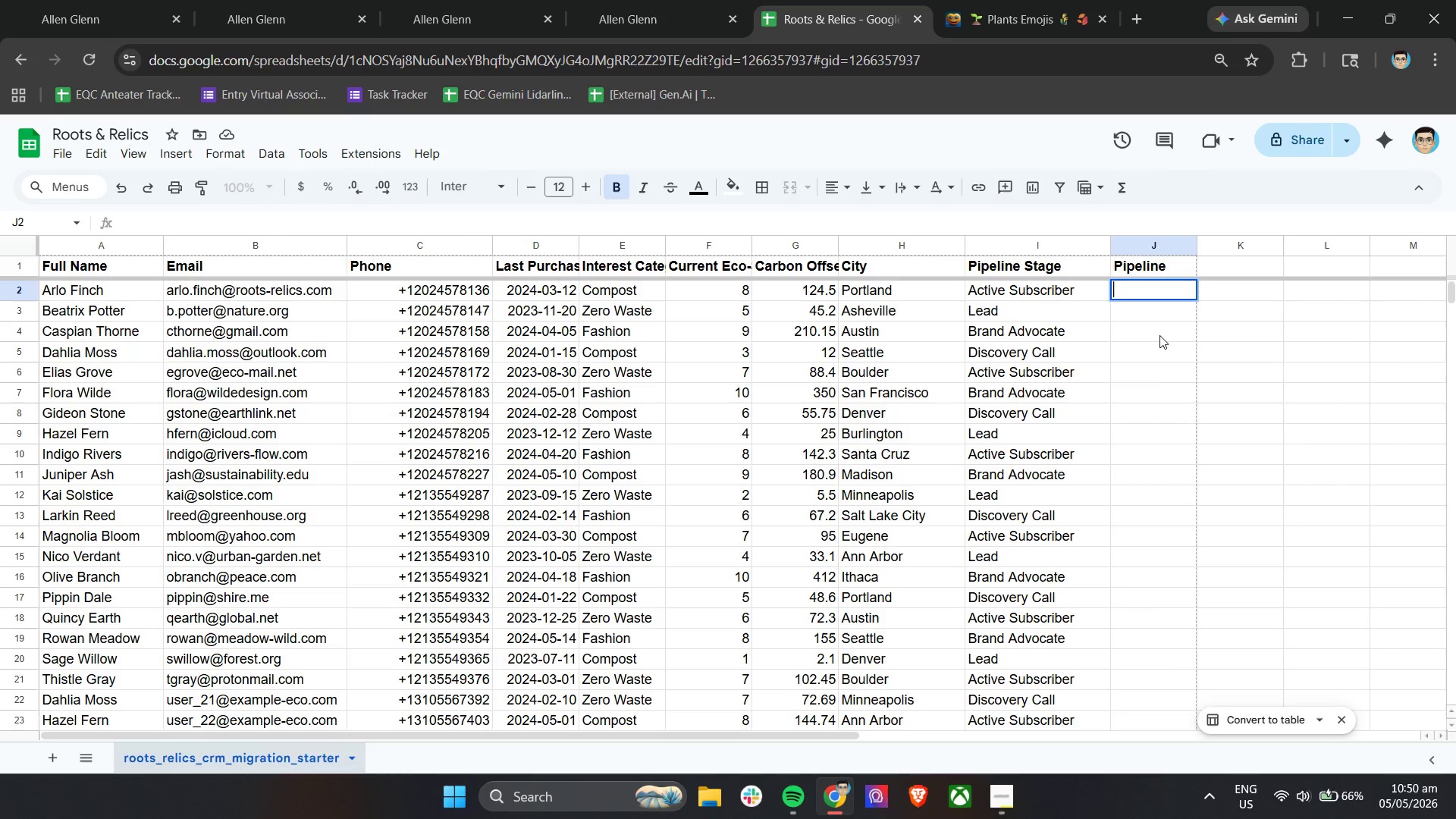 
key(Control+ControlLeft)
 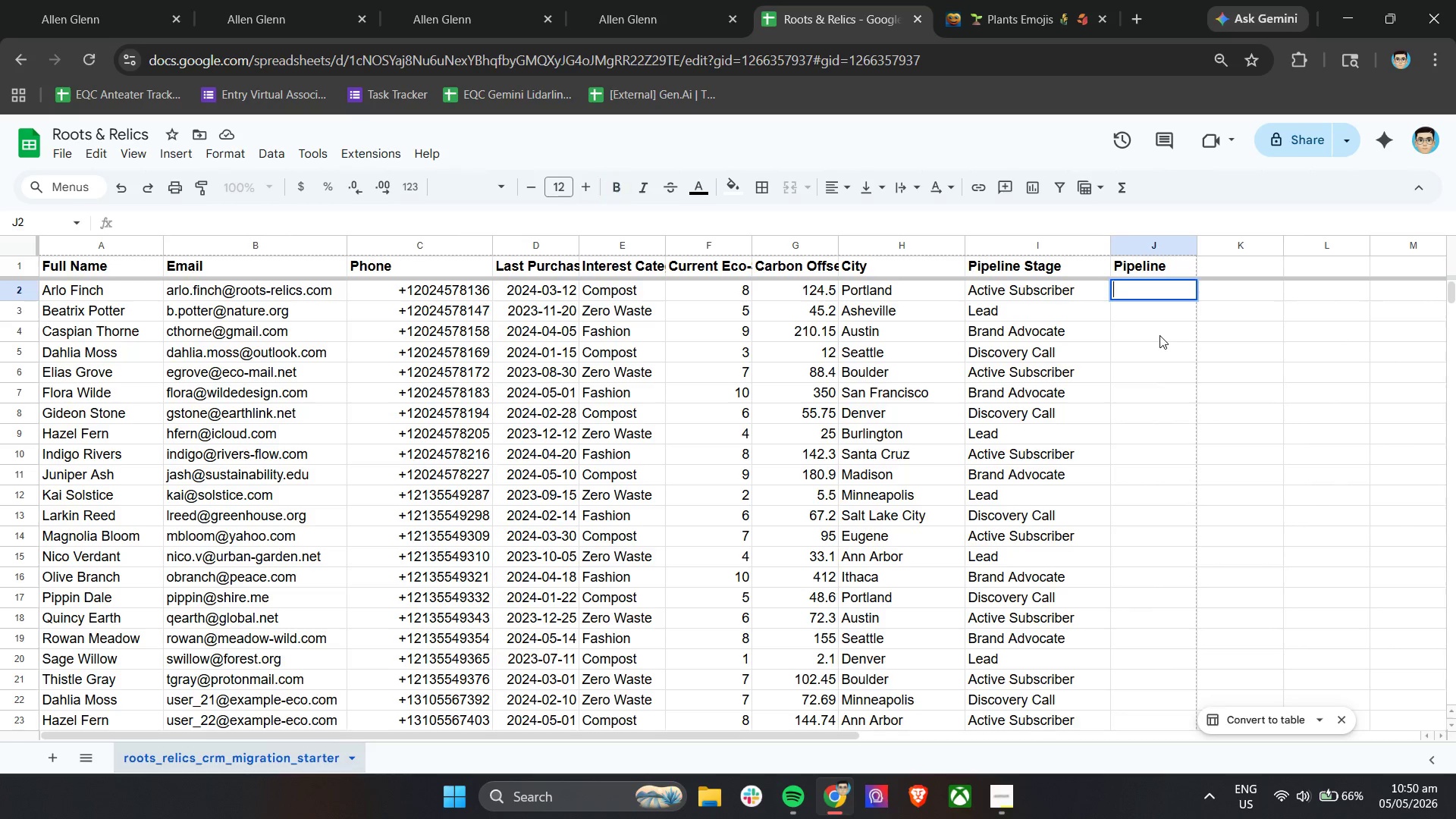 
key(Control+B)
 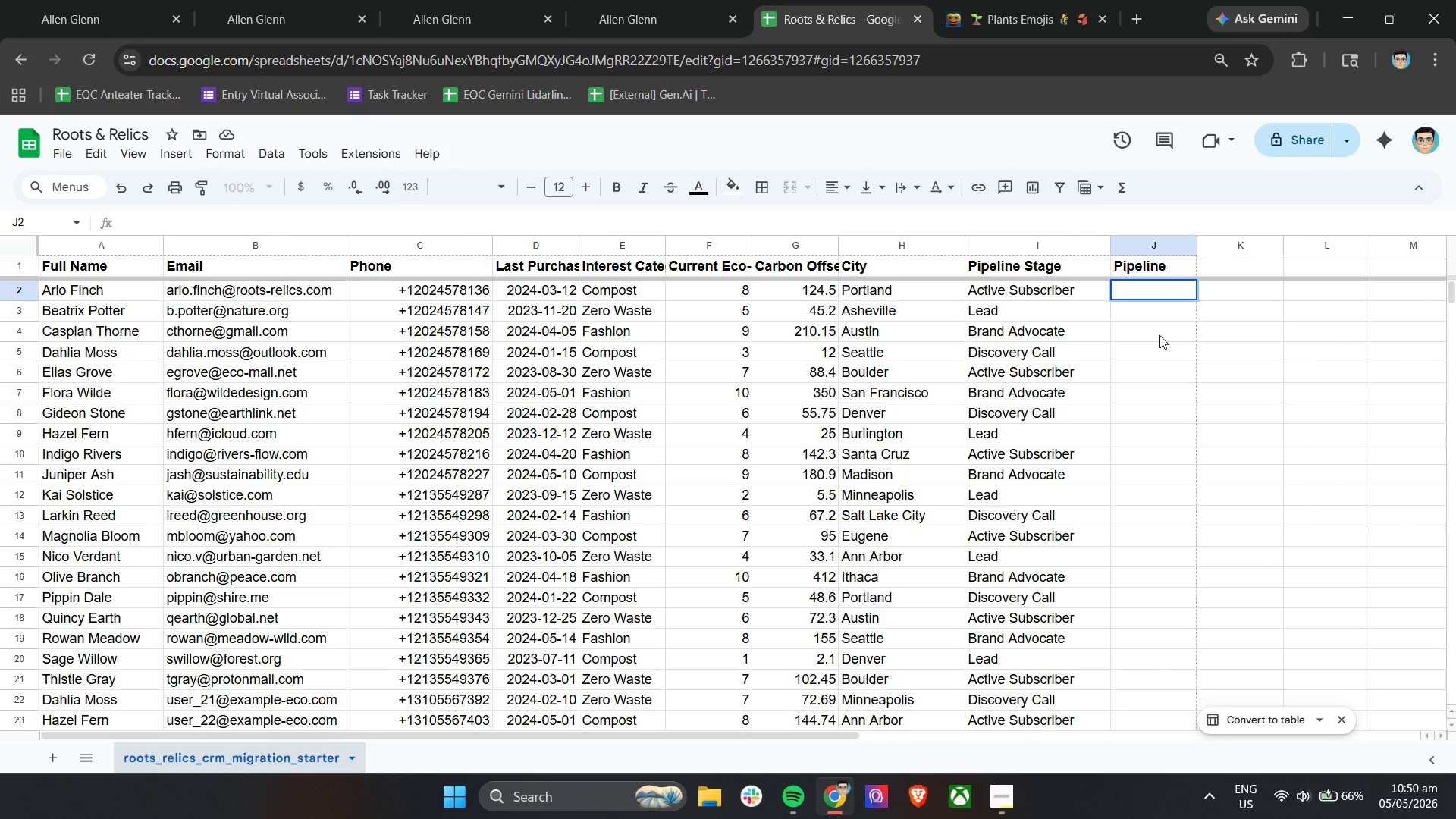 
key(Shift+S)
 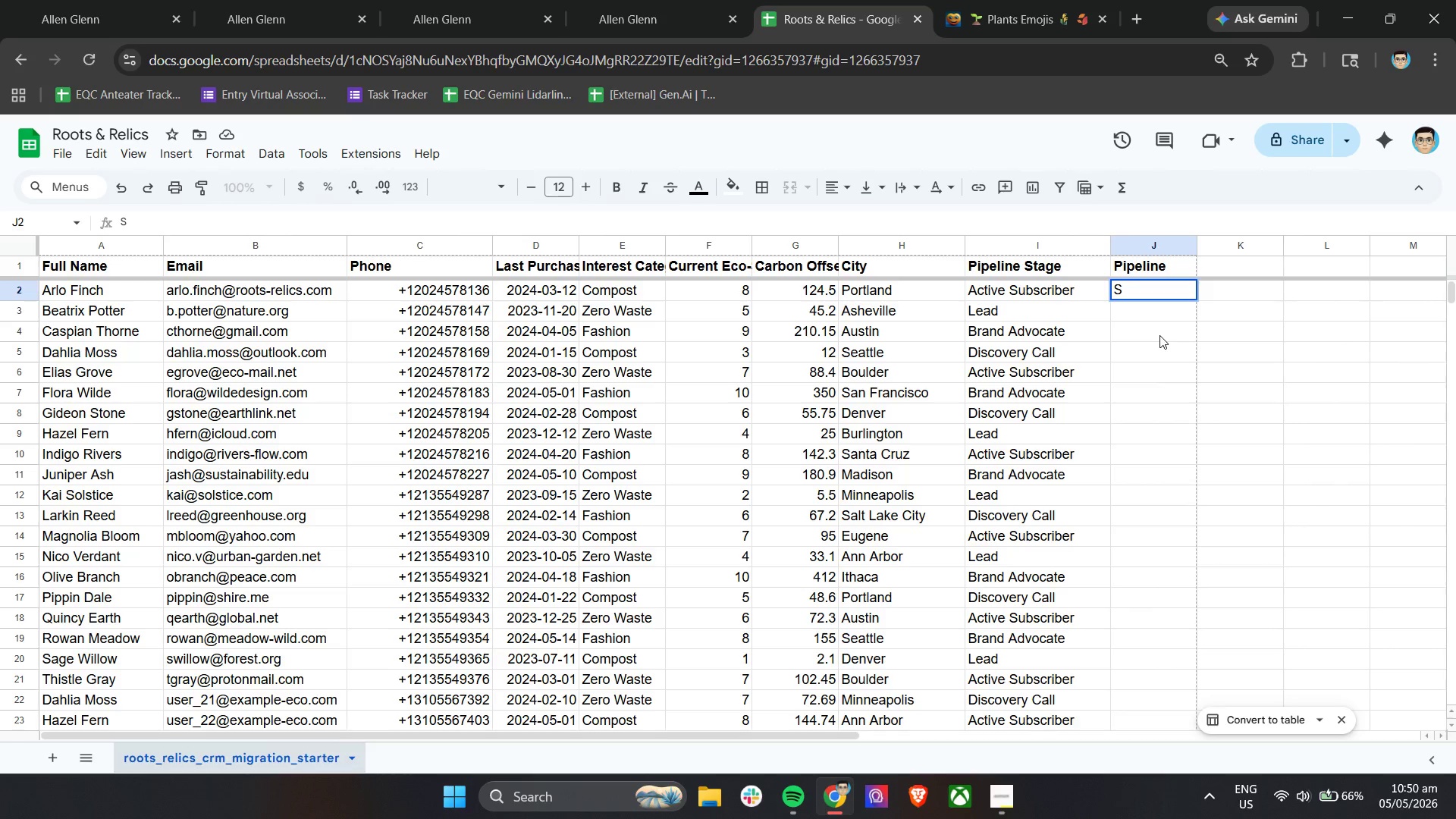 
left_click_drag(start_coordinate=[1159, 335], to_coordinate=[1144, 344])
 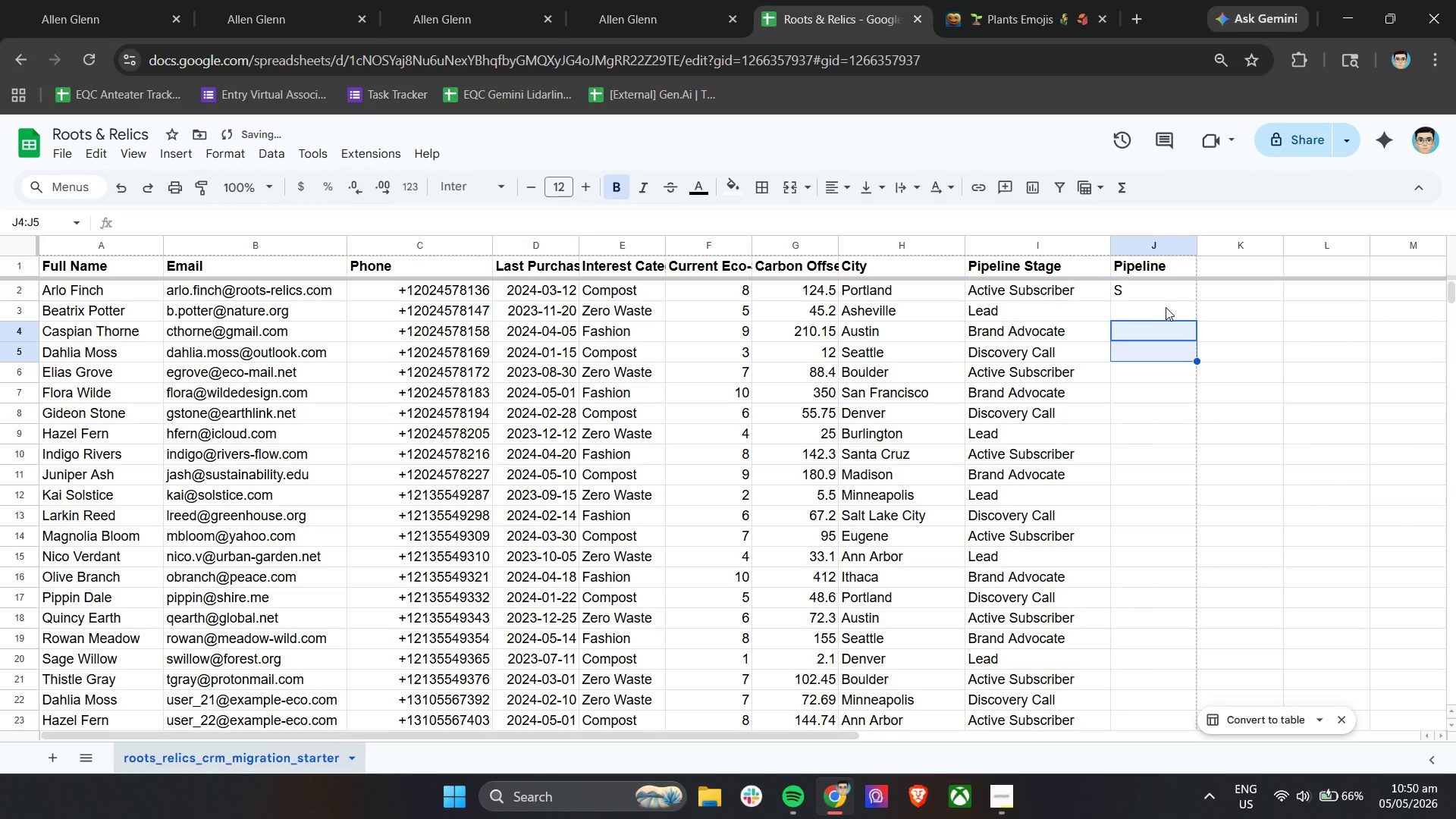 
left_click([1166, 307])
 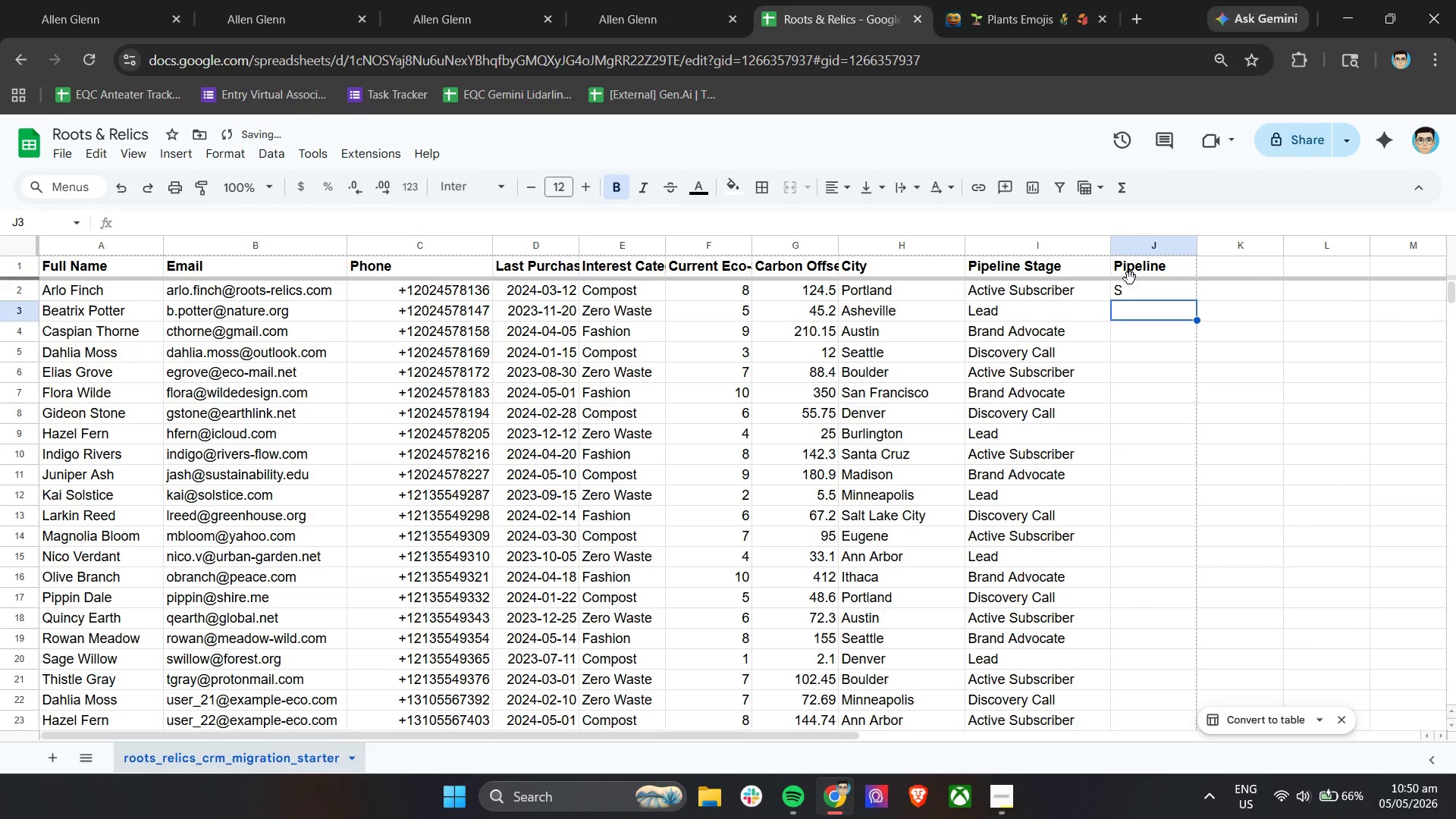 
left_click([1154, 243])
 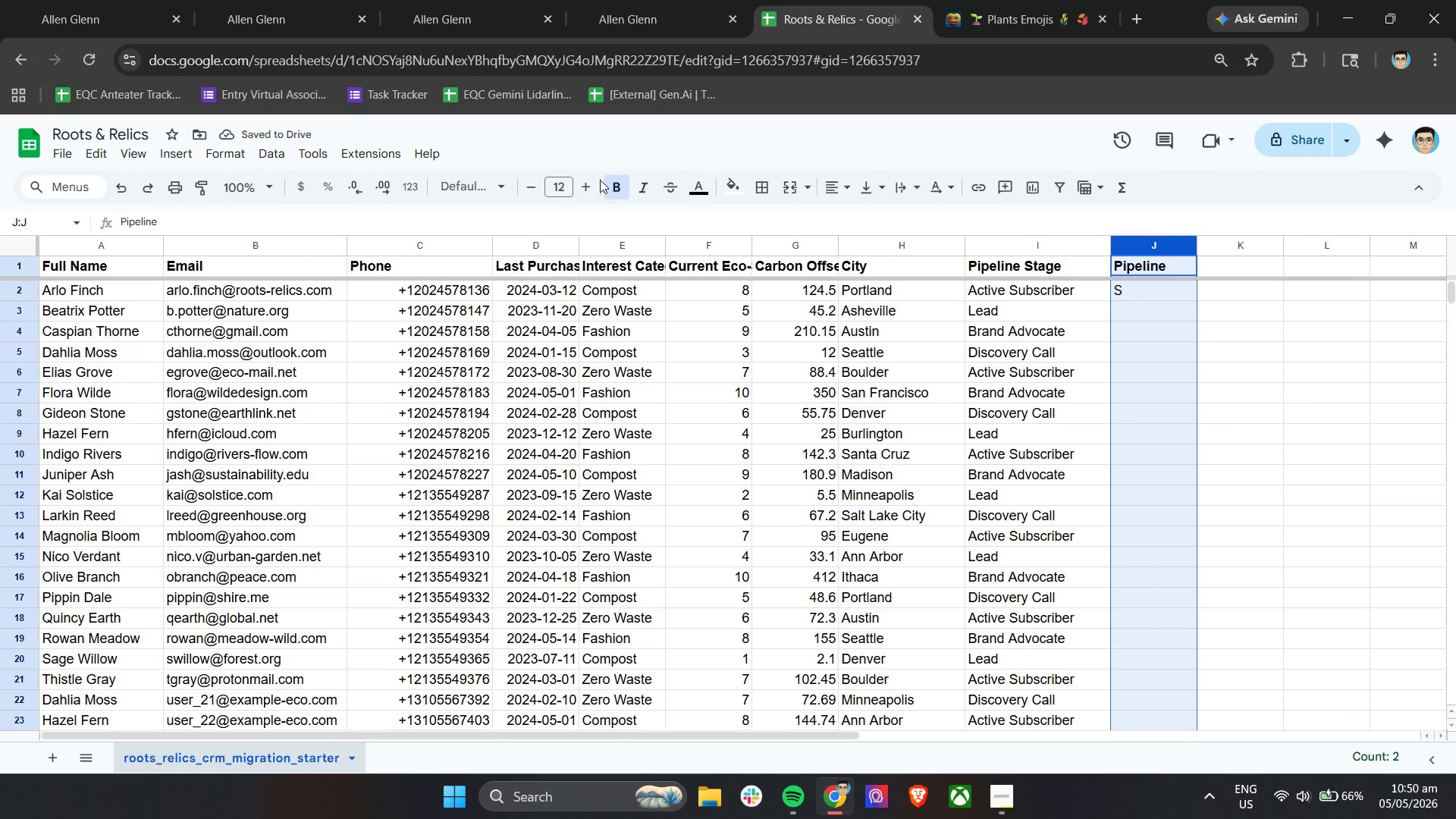 
left_click([610, 184])
 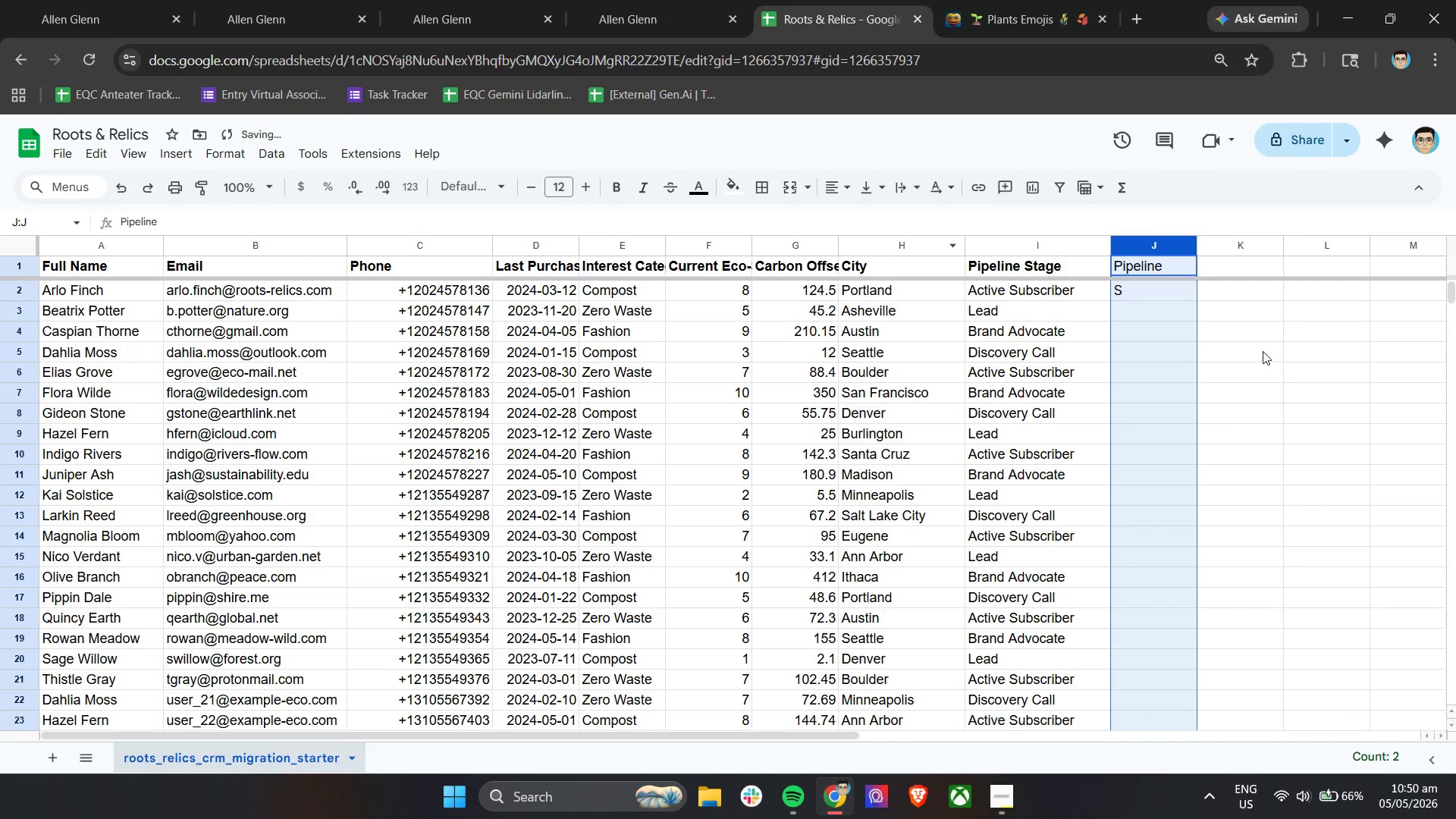 
left_click([1231, 343])
 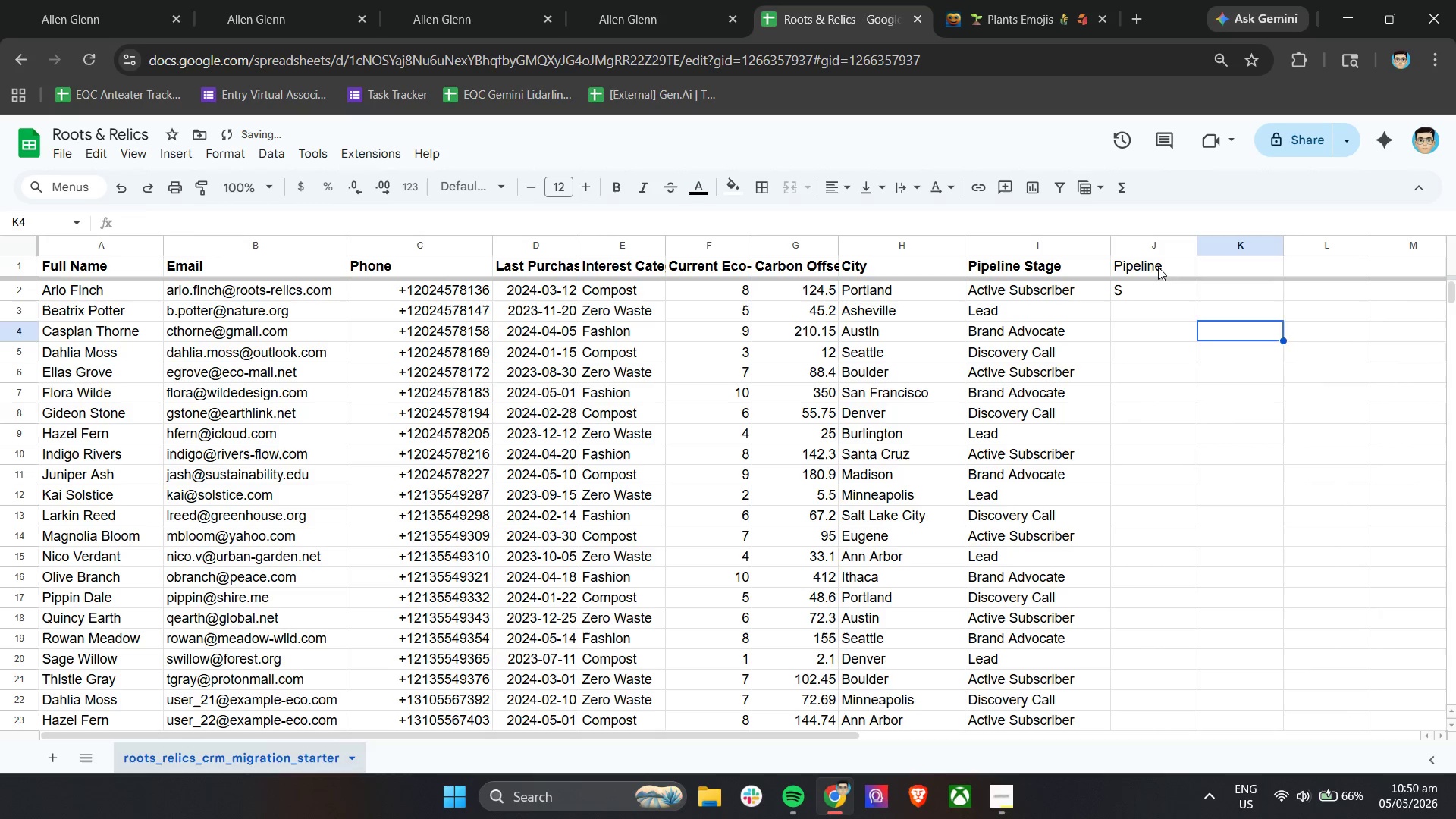 
left_click([1158, 267])
 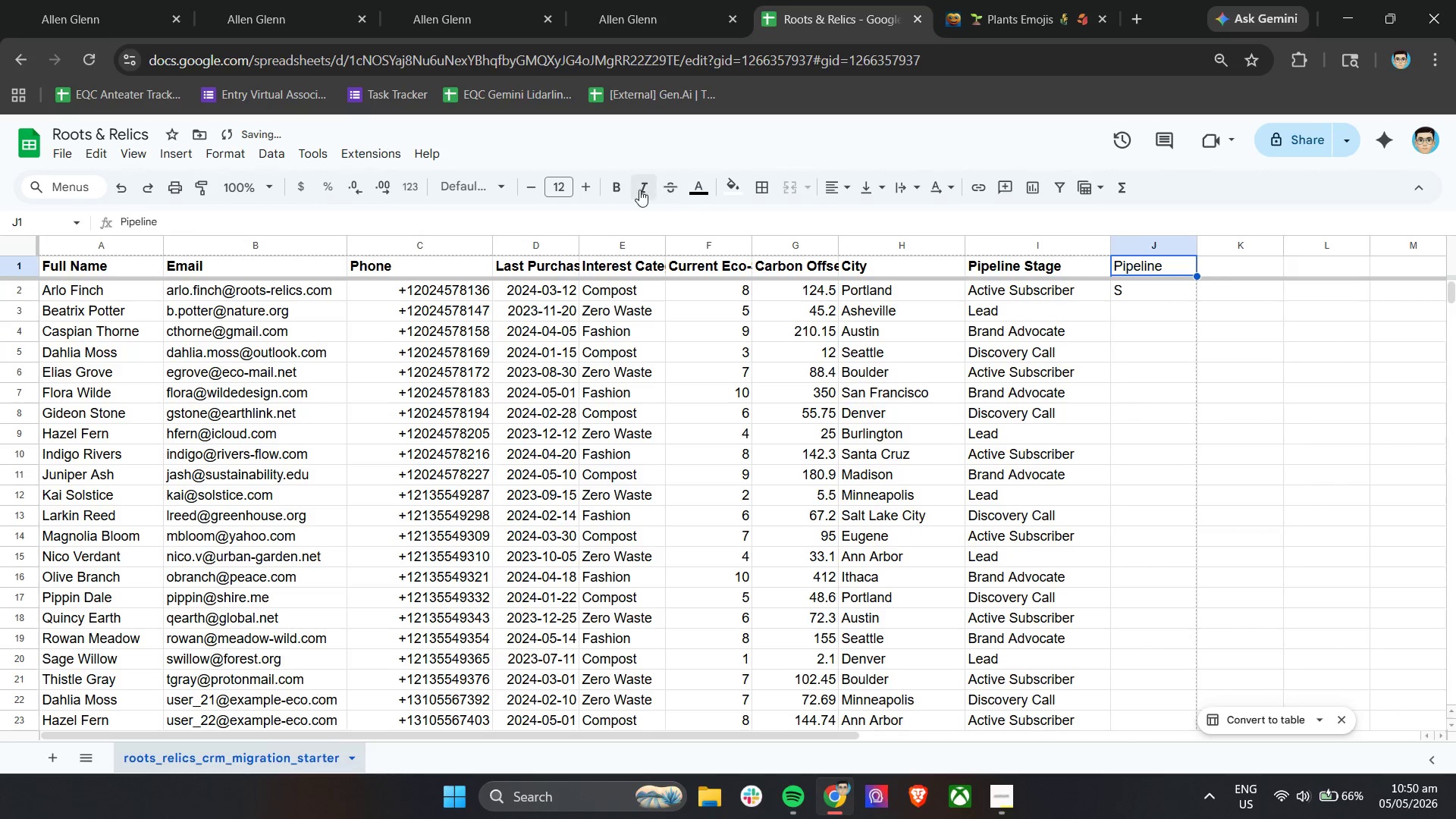 
left_click([620, 187])
 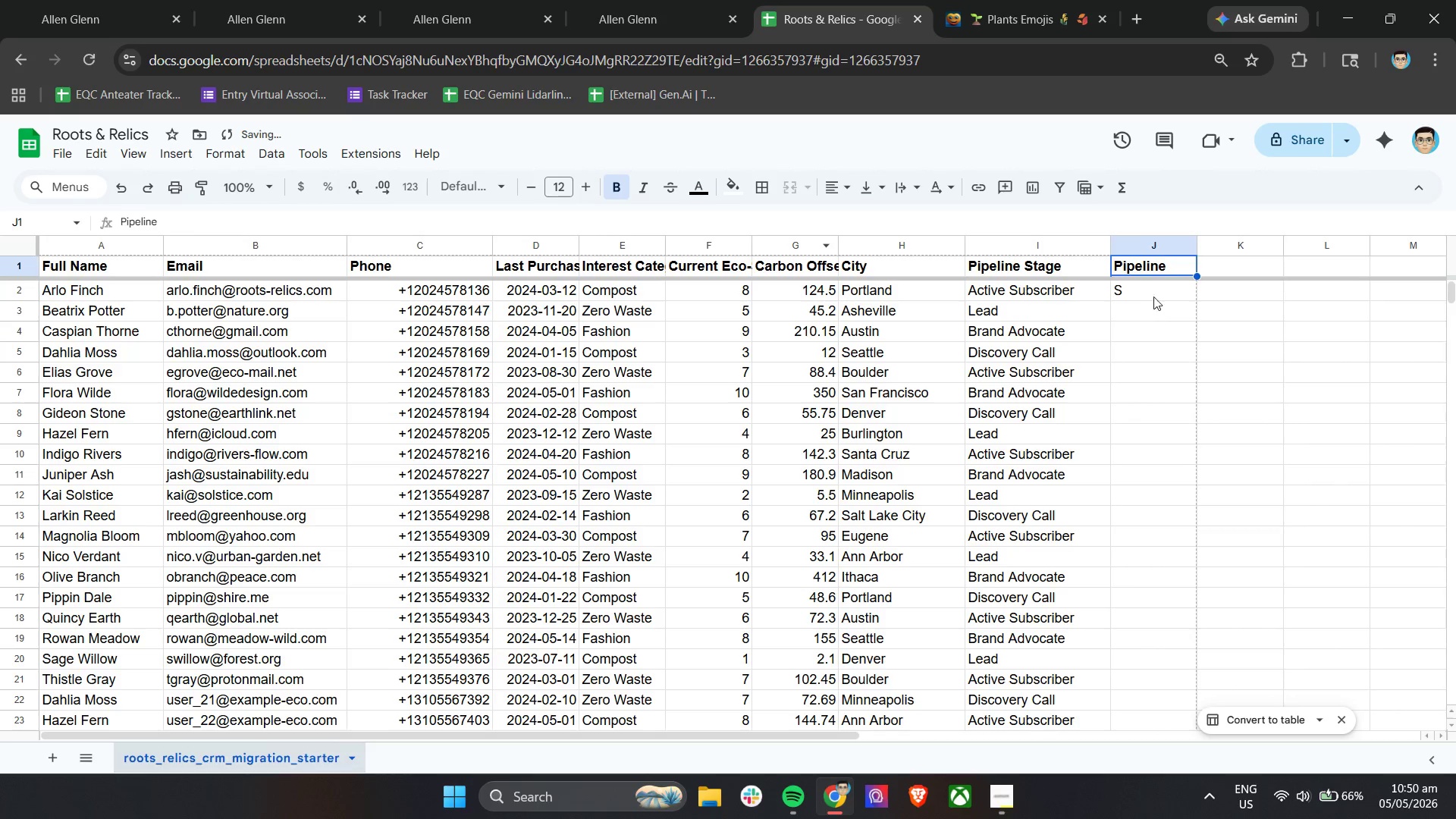 
double_click([1156, 290])
 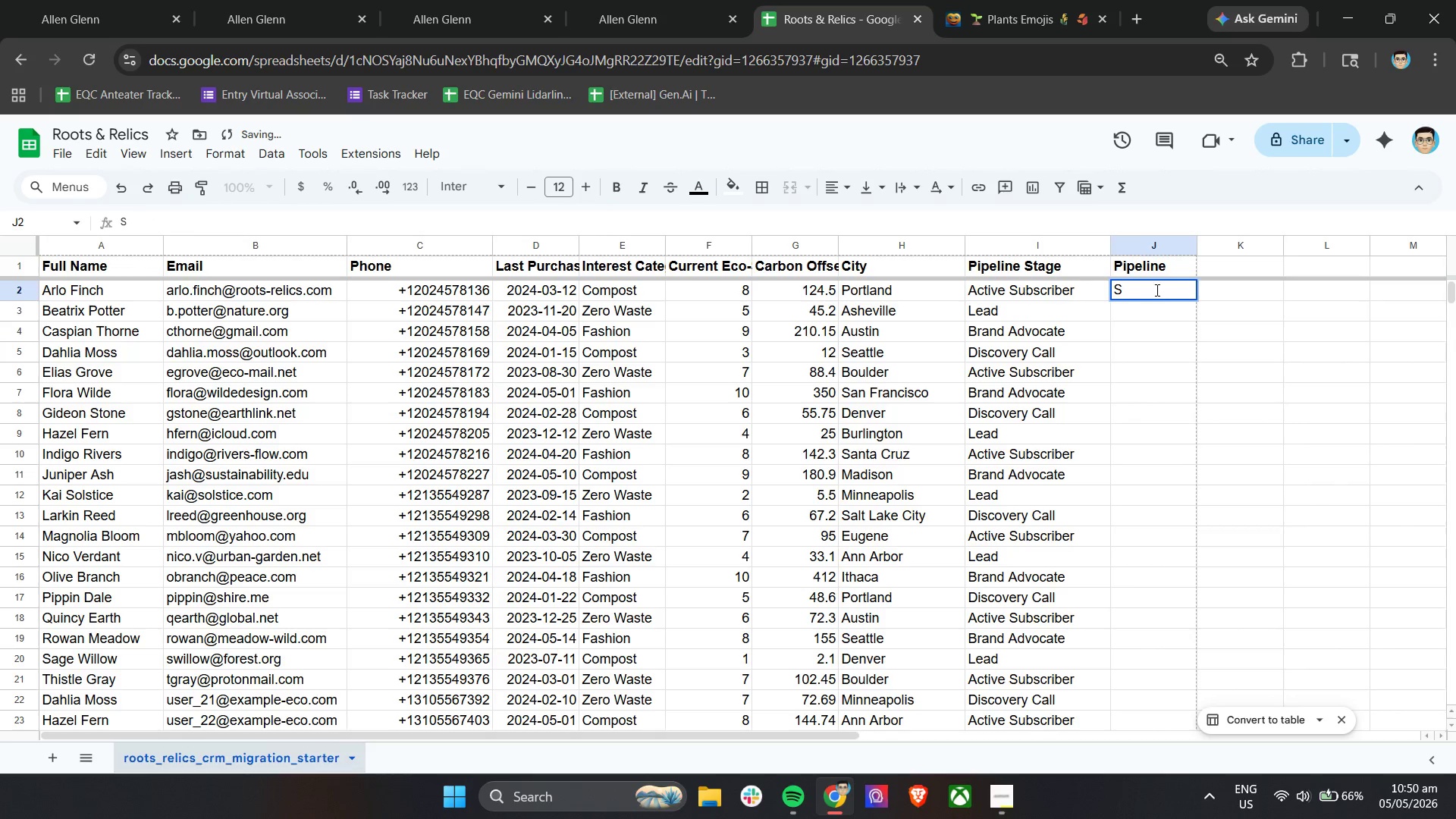 
type(ustainability )
 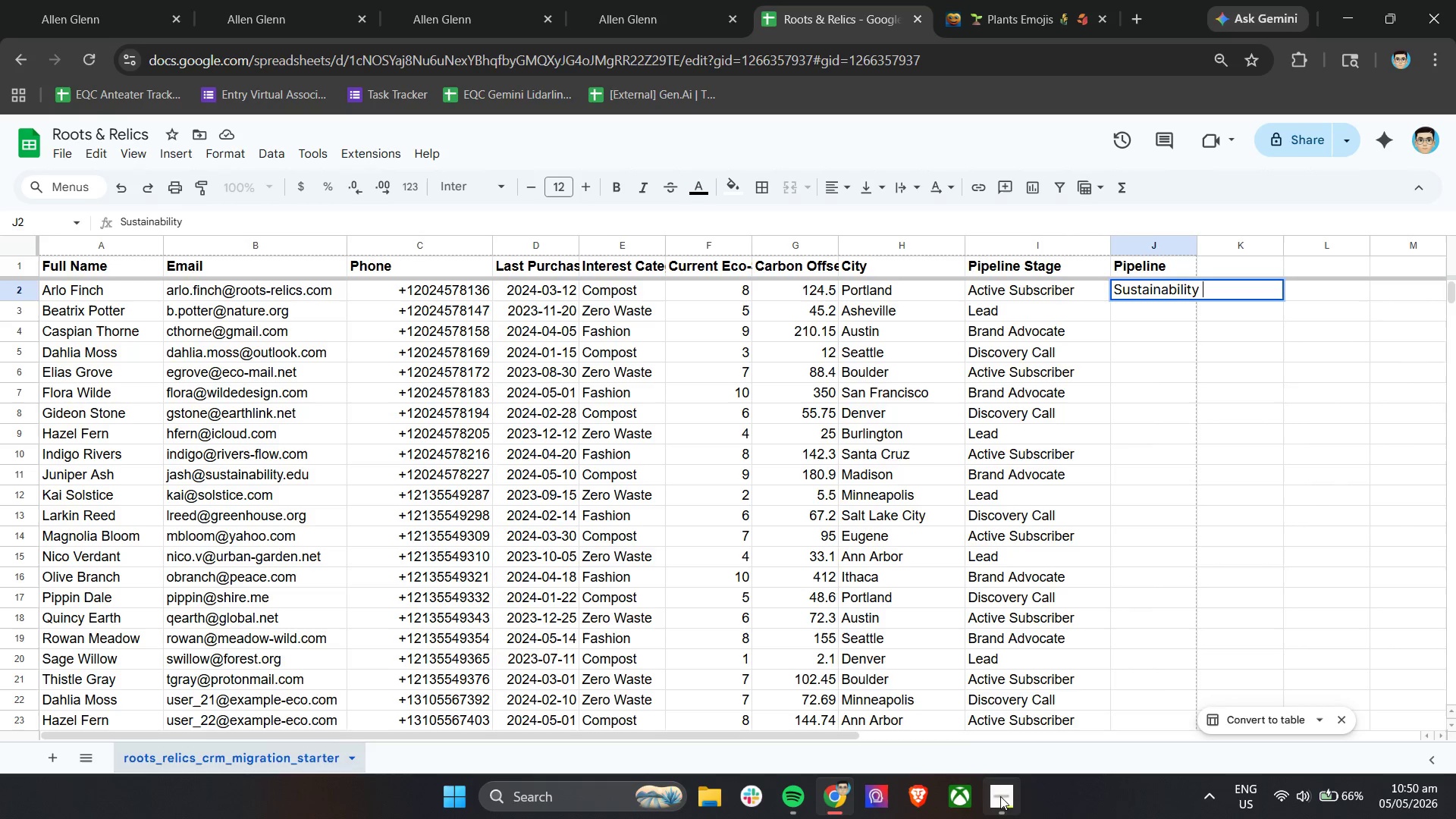 
type(Journey)
 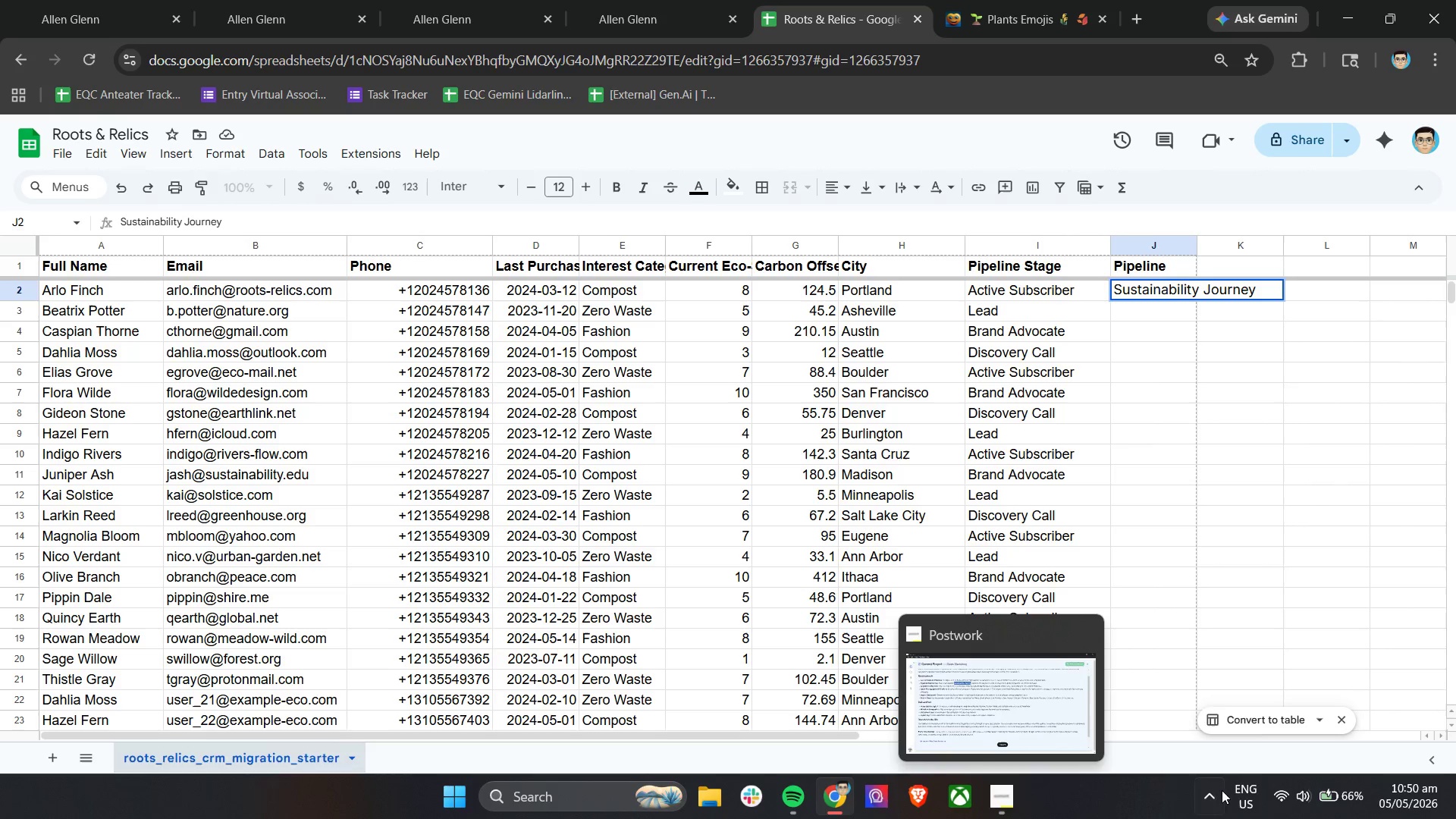 
left_click([1220, 482])
 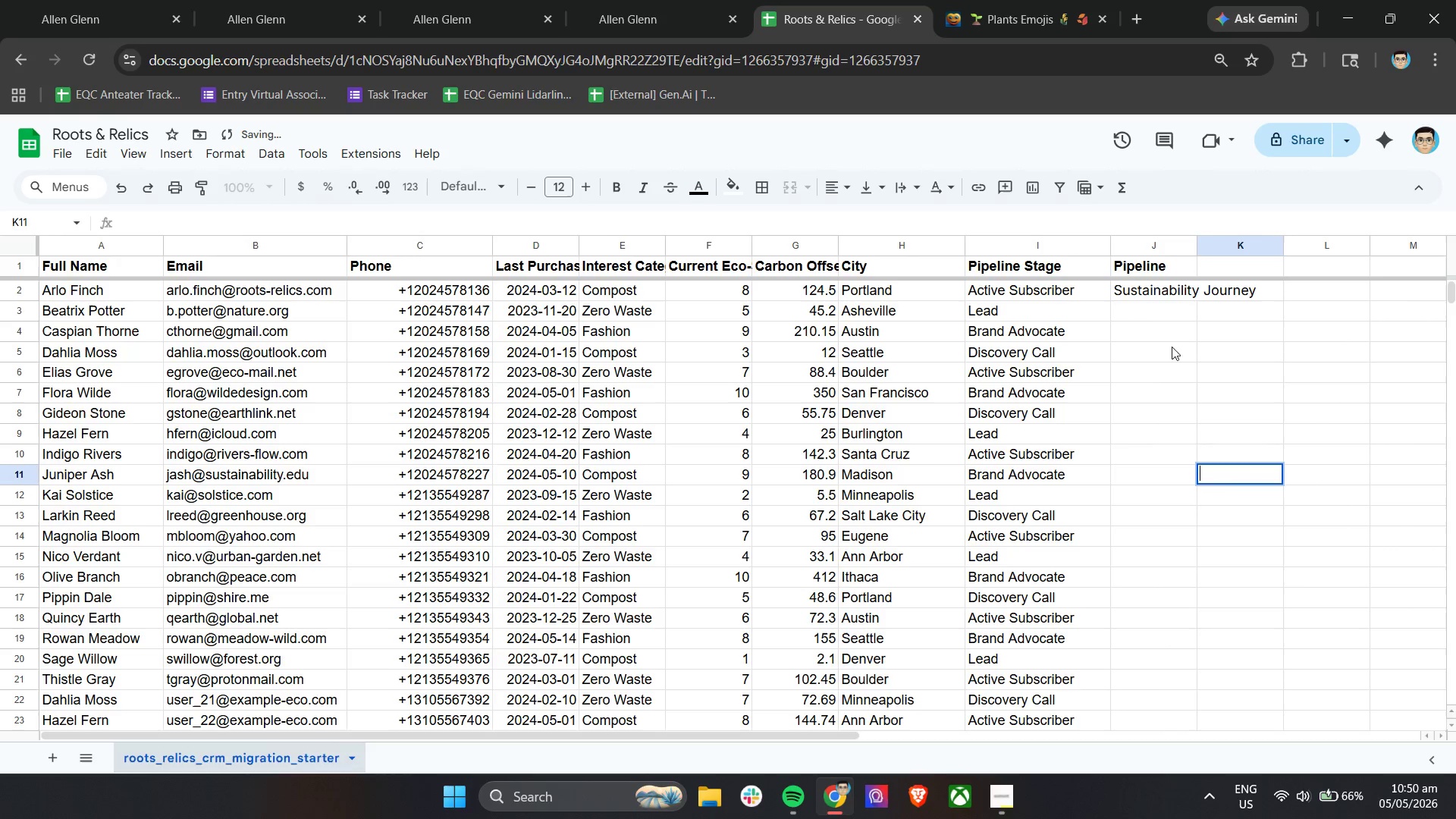 
left_click([1220, 482])
 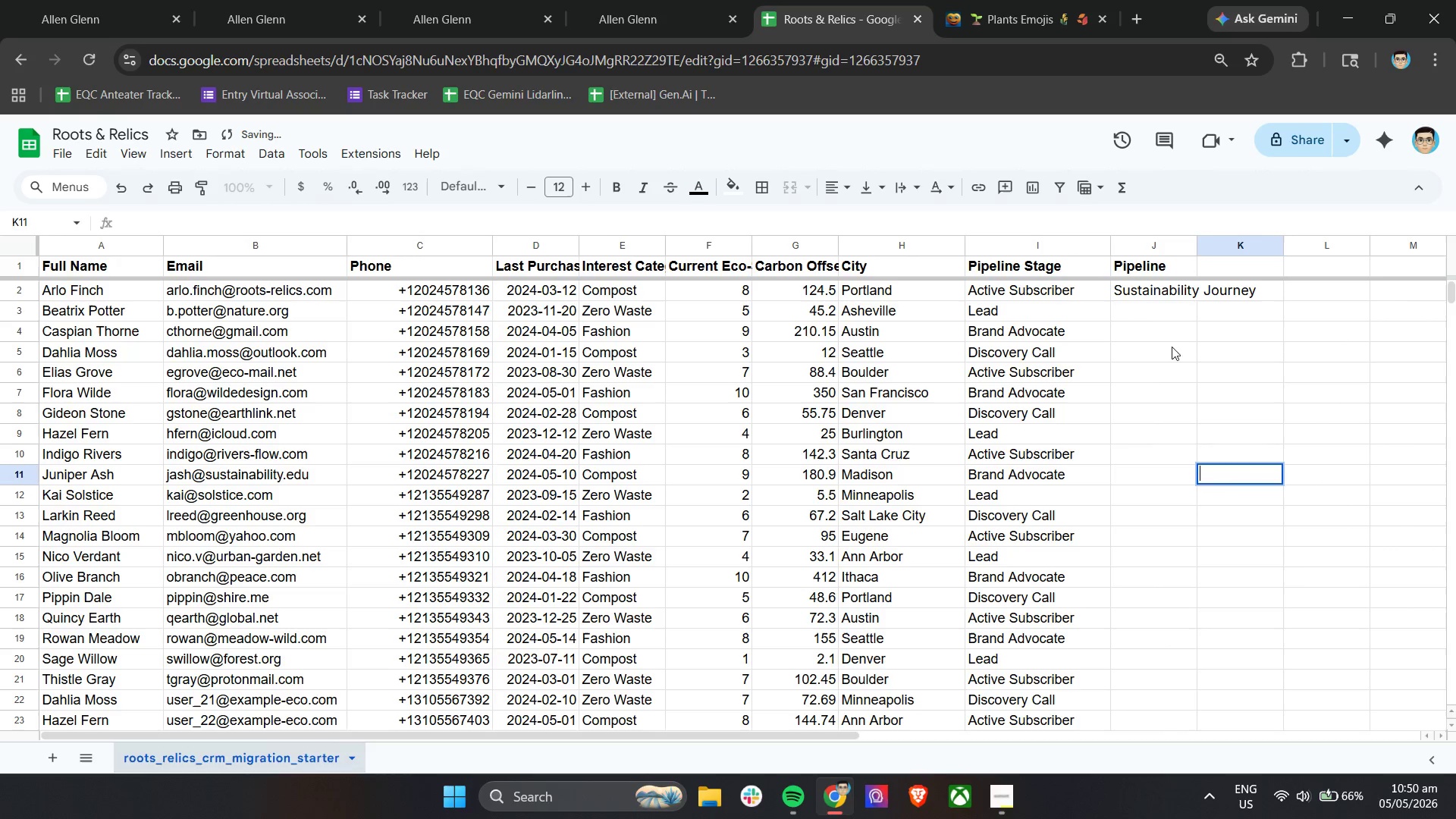 
left_click([1167, 293])
 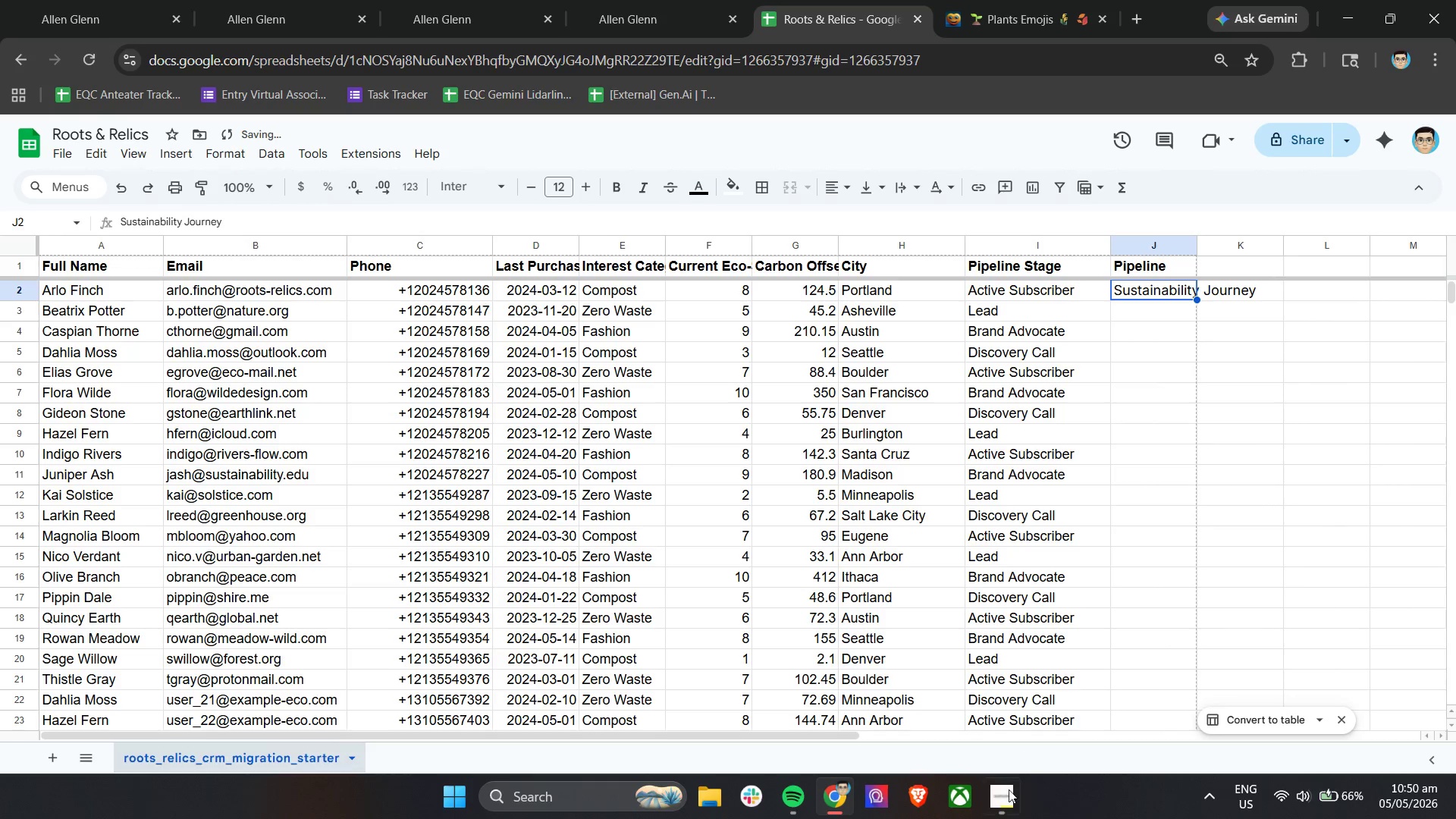 
left_click([994, 809])